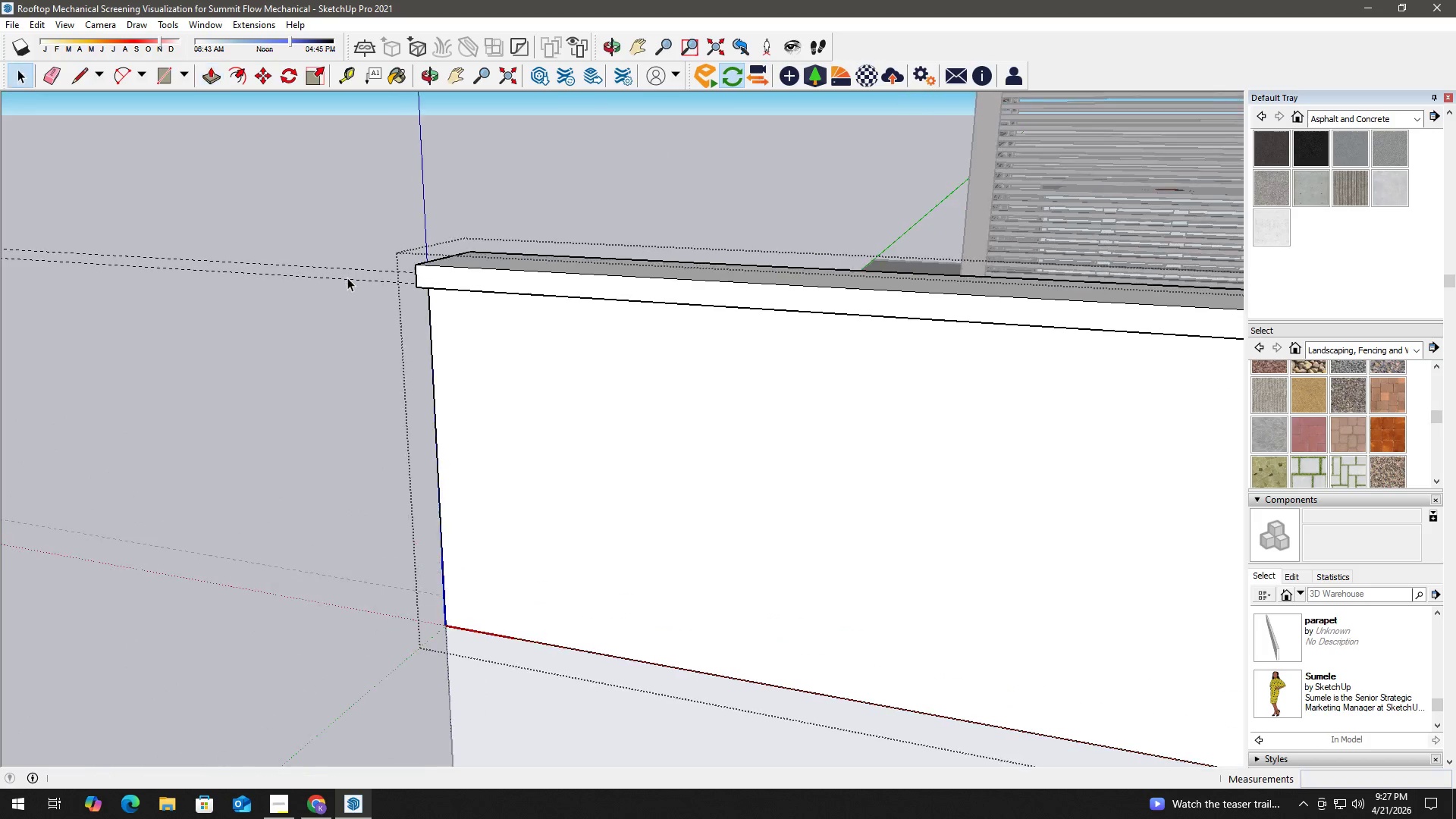 
key(E)
 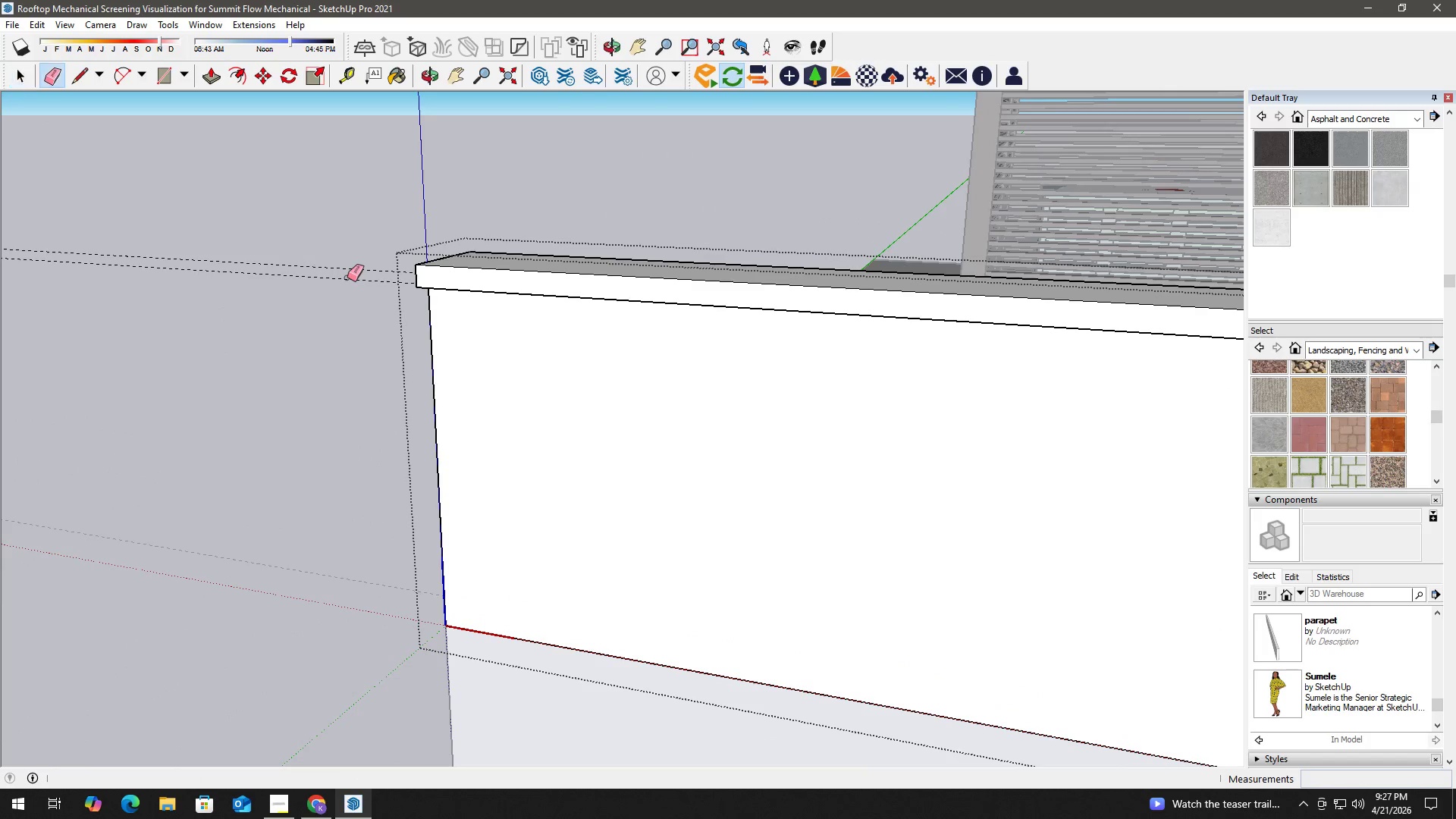 
left_click_drag(start_coordinate=[347, 278], to_coordinate=[344, 261])
 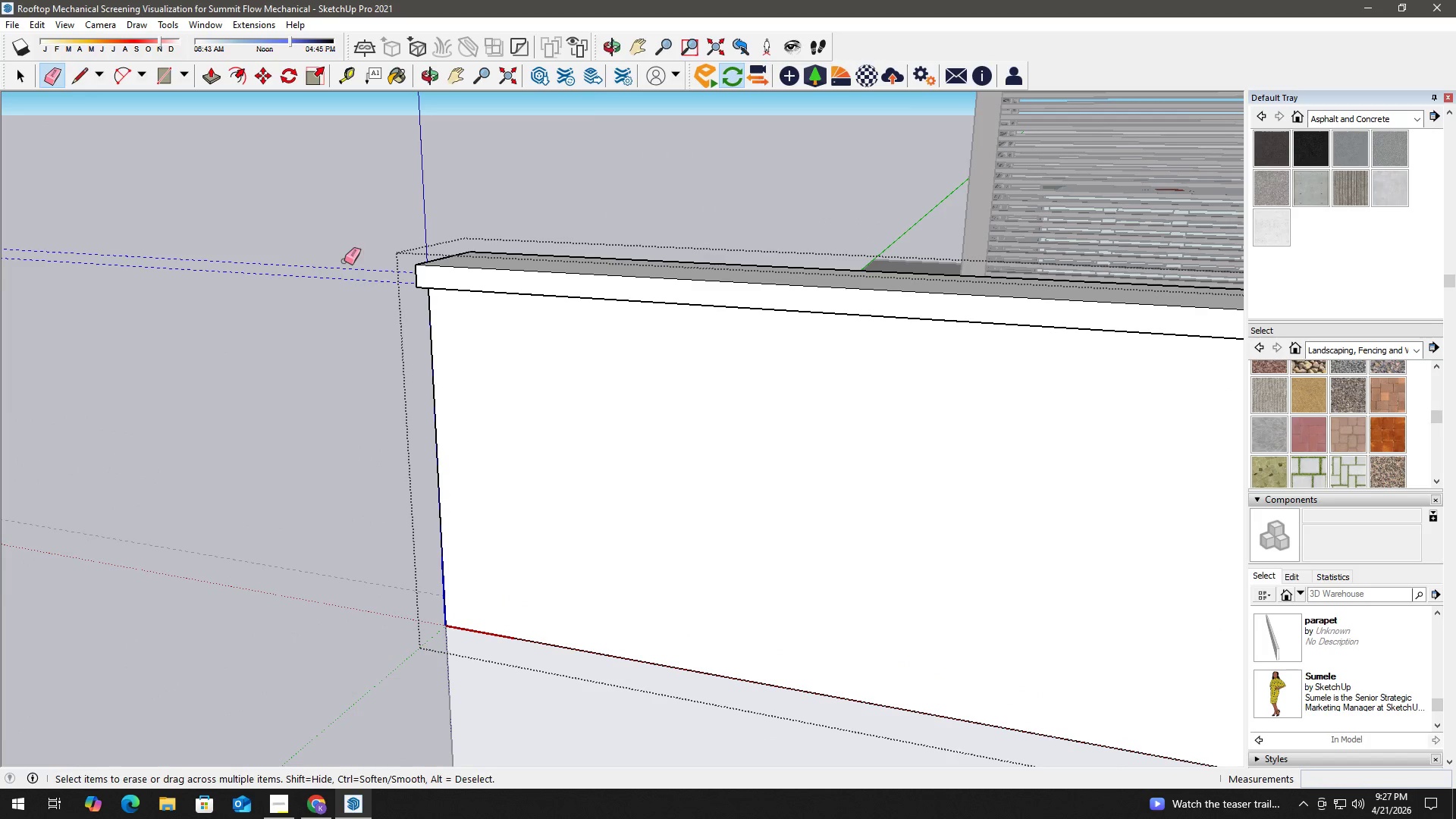 
scroll: coordinate [347, 278], scroll_direction: up, amount: 2.0
 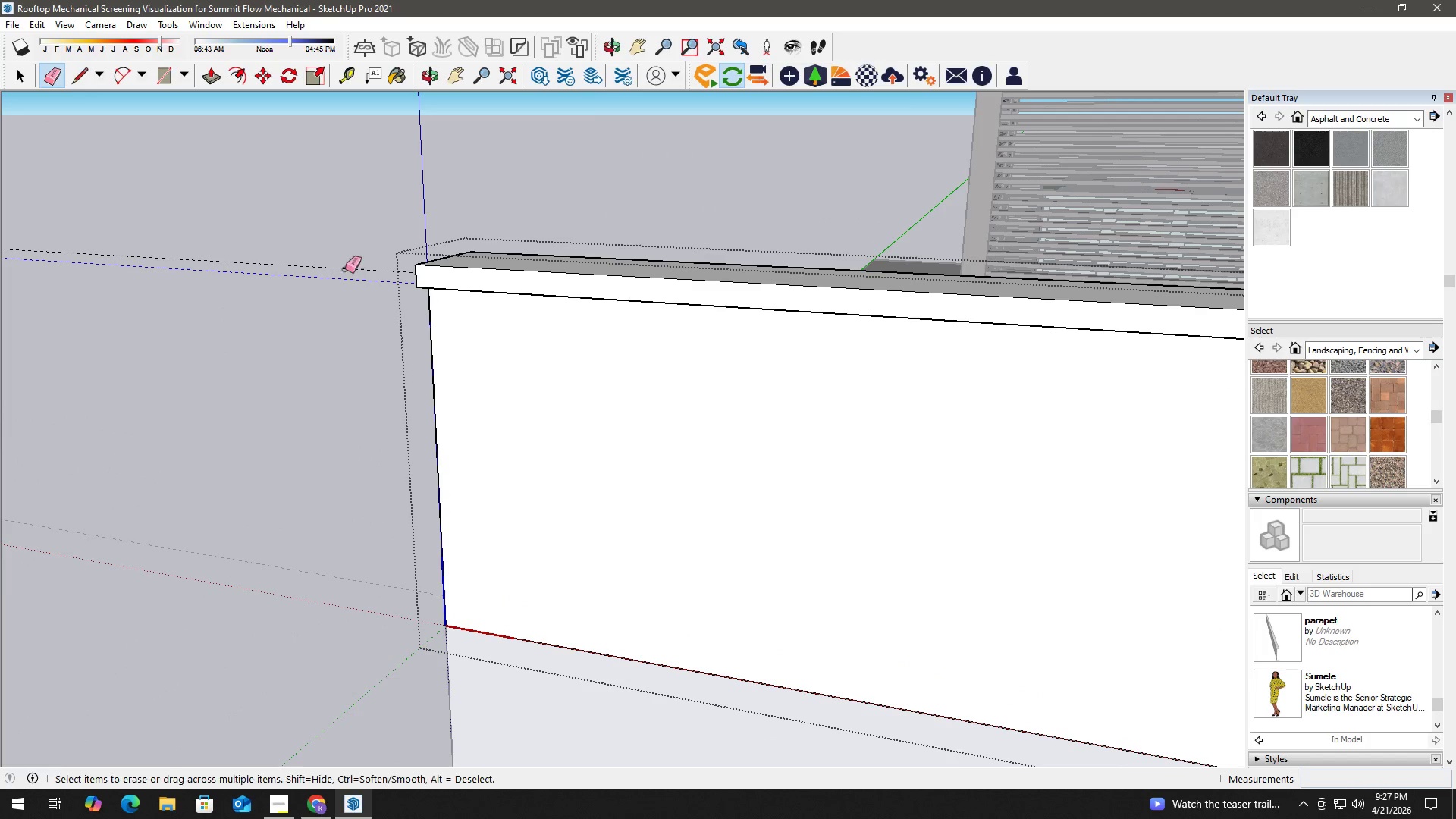 
key(Space)
 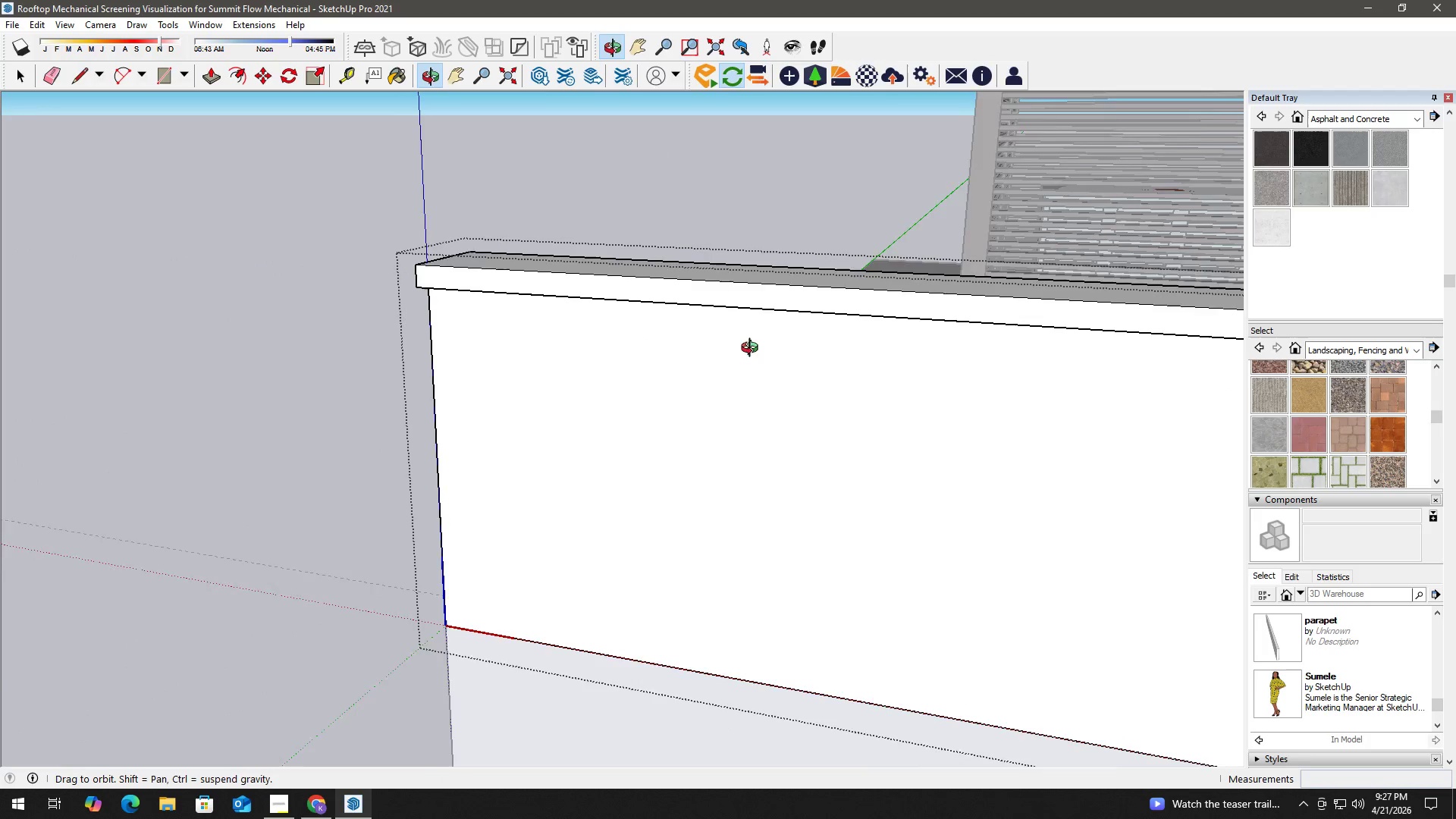 
left_click([786, 361])
 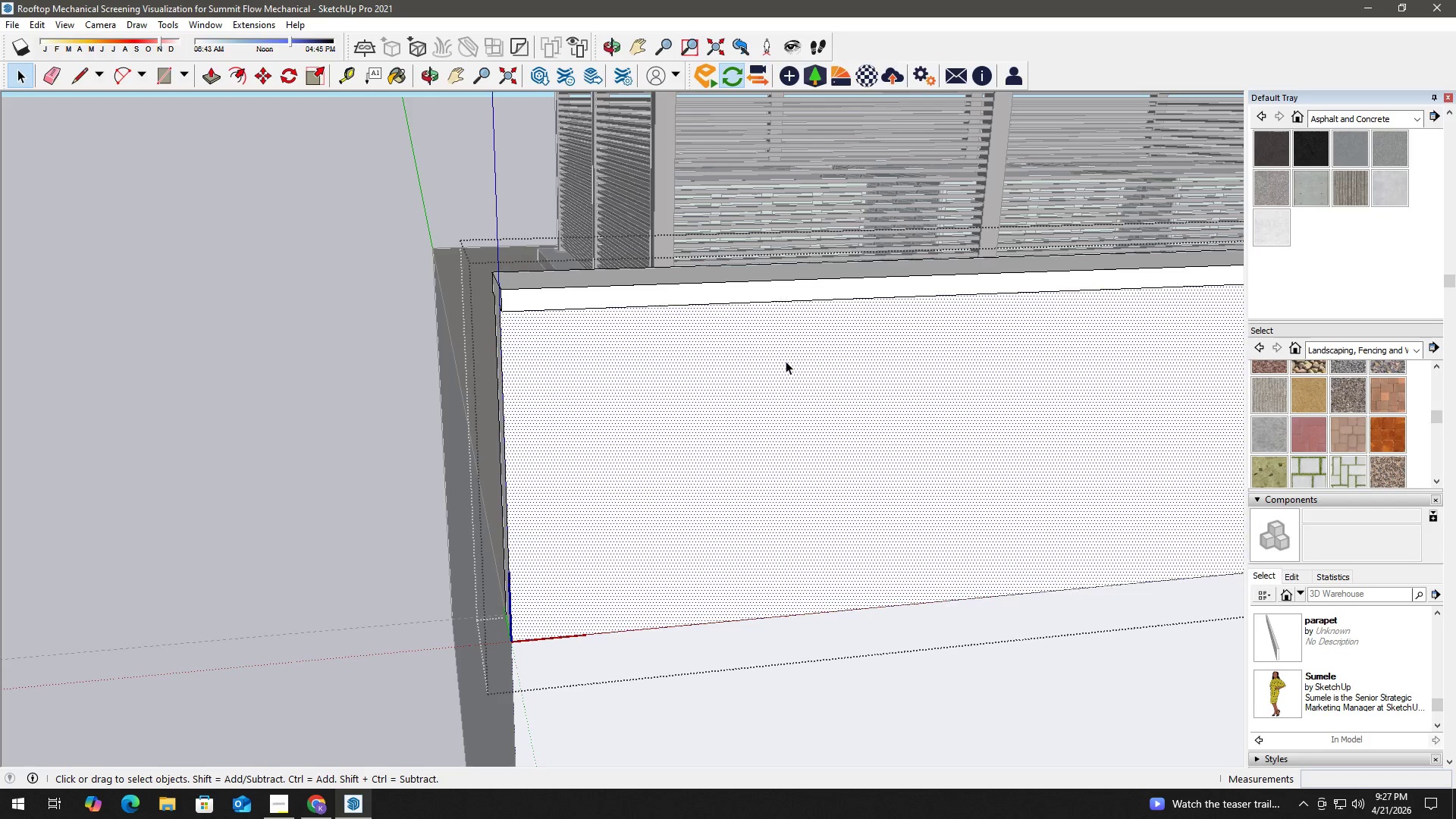 
scroll: coordinate [829, 351], scroll_direction: down, amount: 2.0
 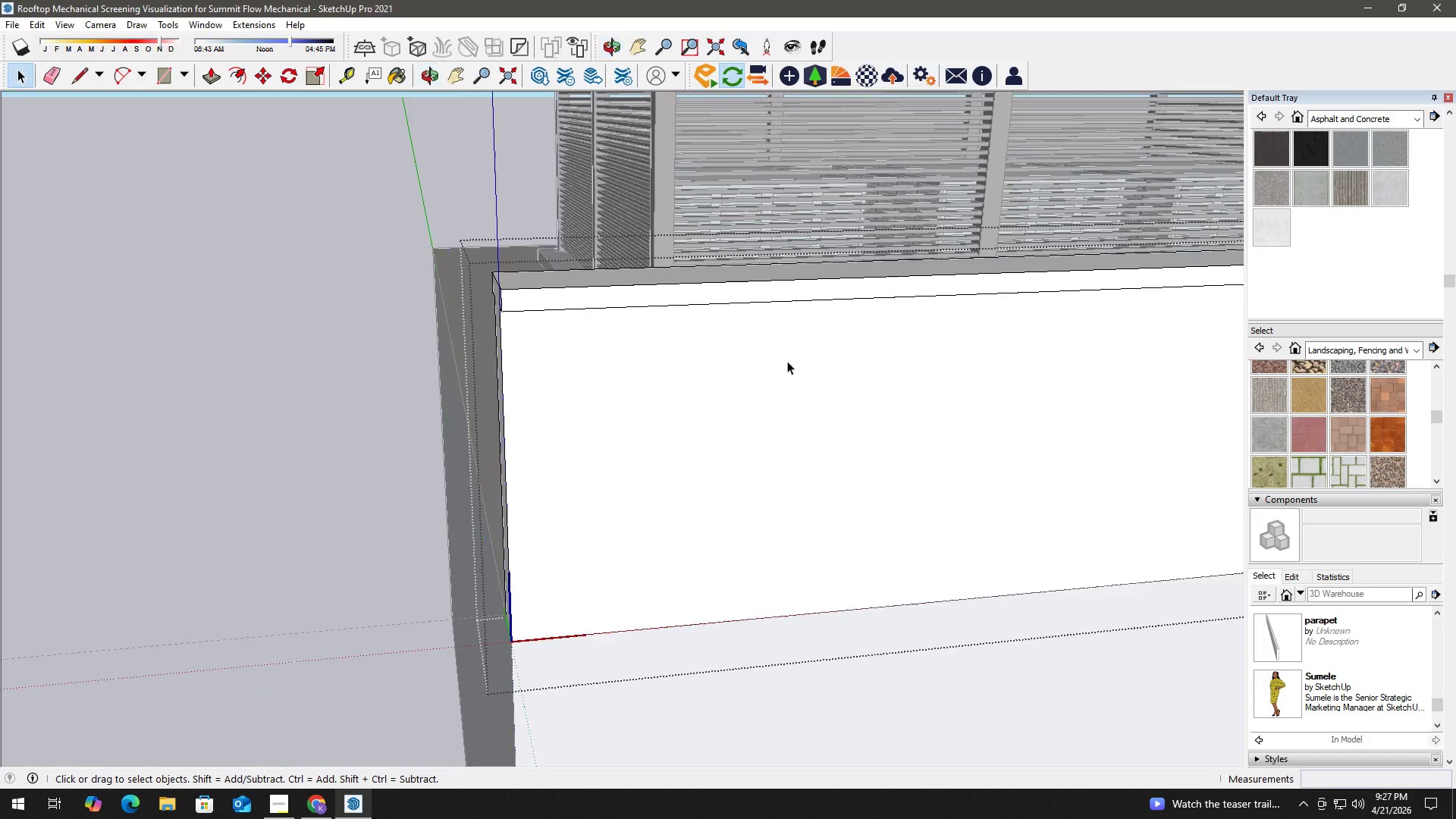 
double_click([786, 361])
 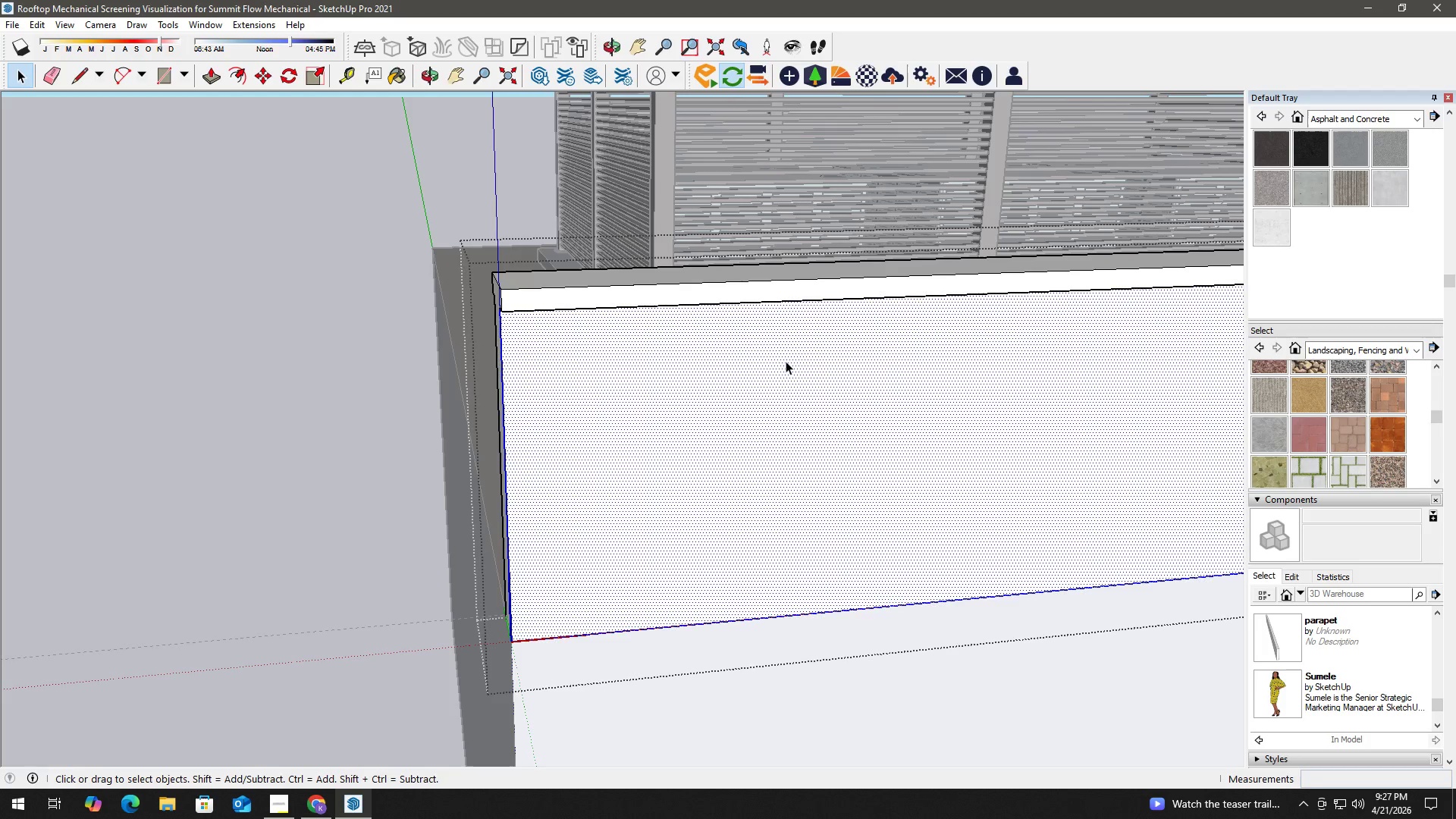 
triple_click([786, 361])
 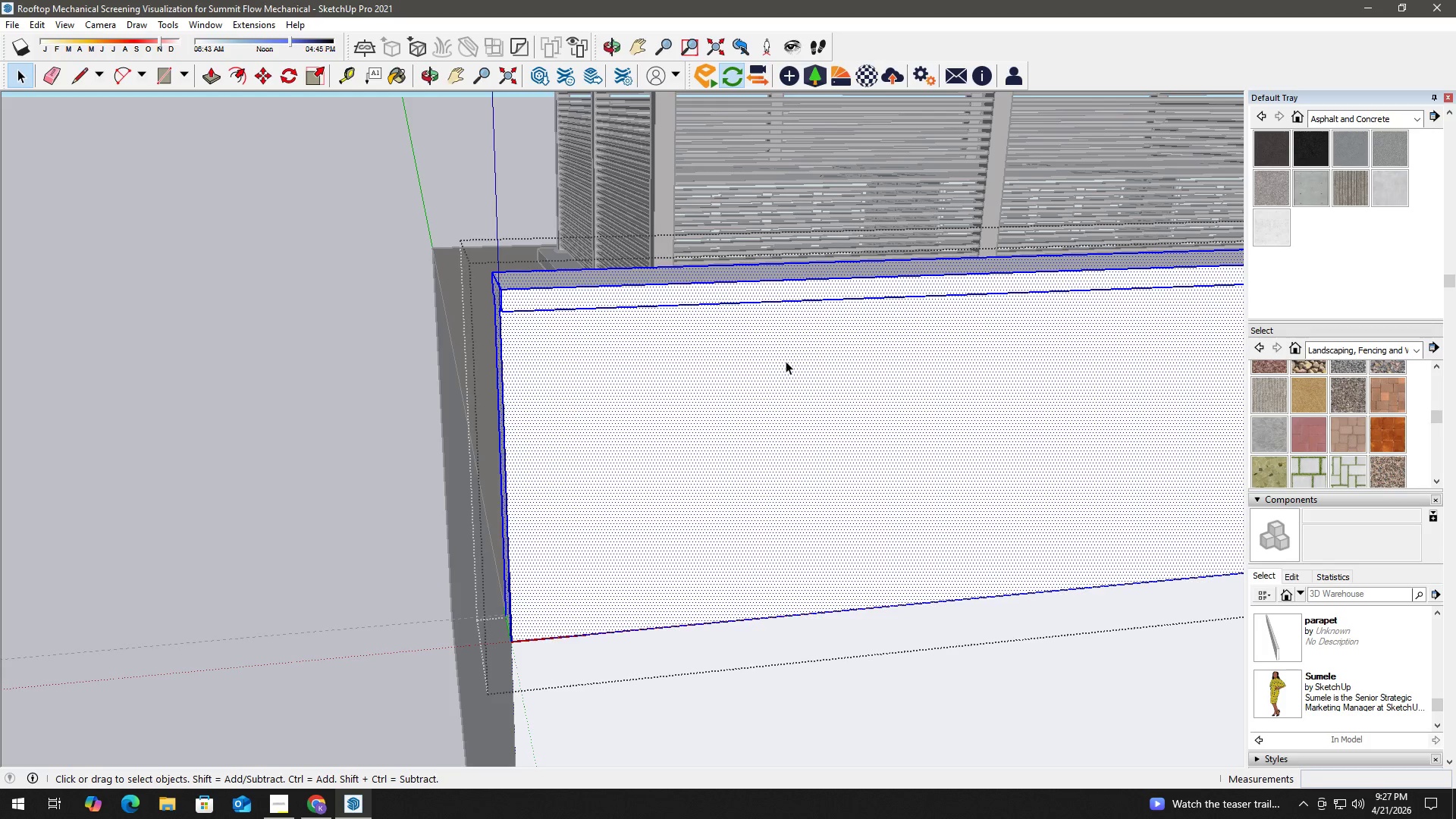 
triple_click([786, 361])
 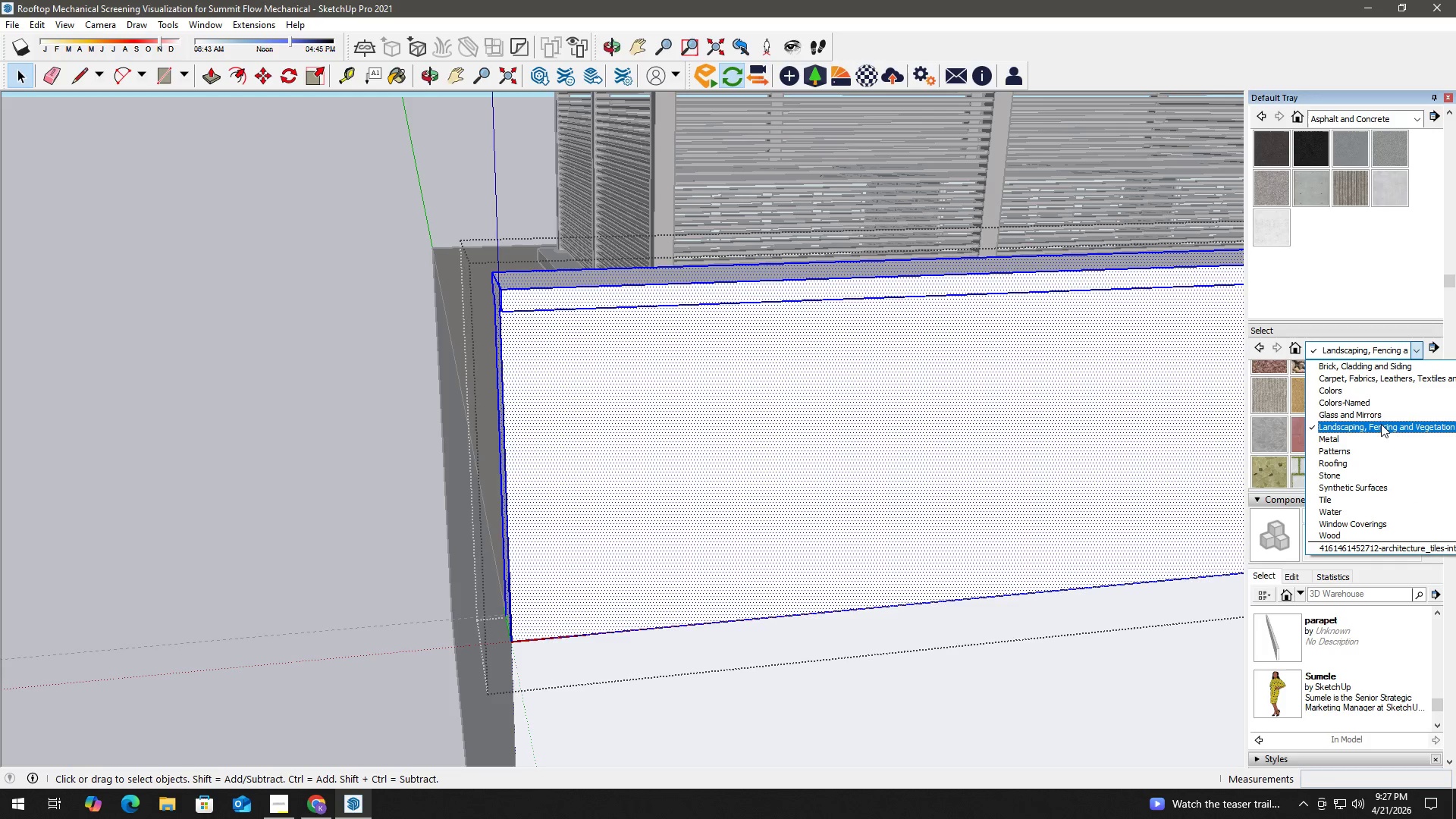 
left_click([1379, 369])
 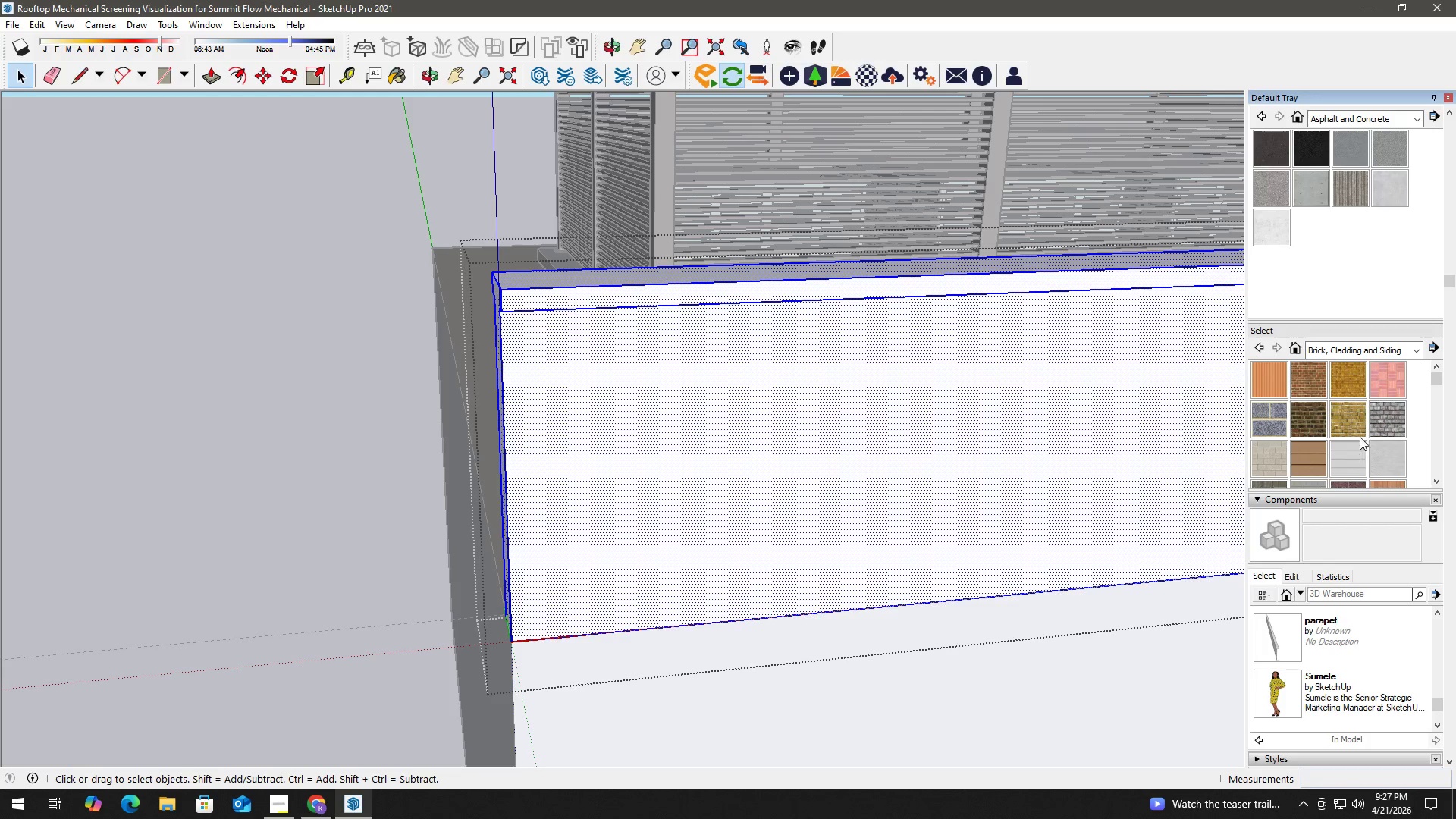 
scroll: coordinate [1360, 435], scroll_direction: down, amount: 1.0
 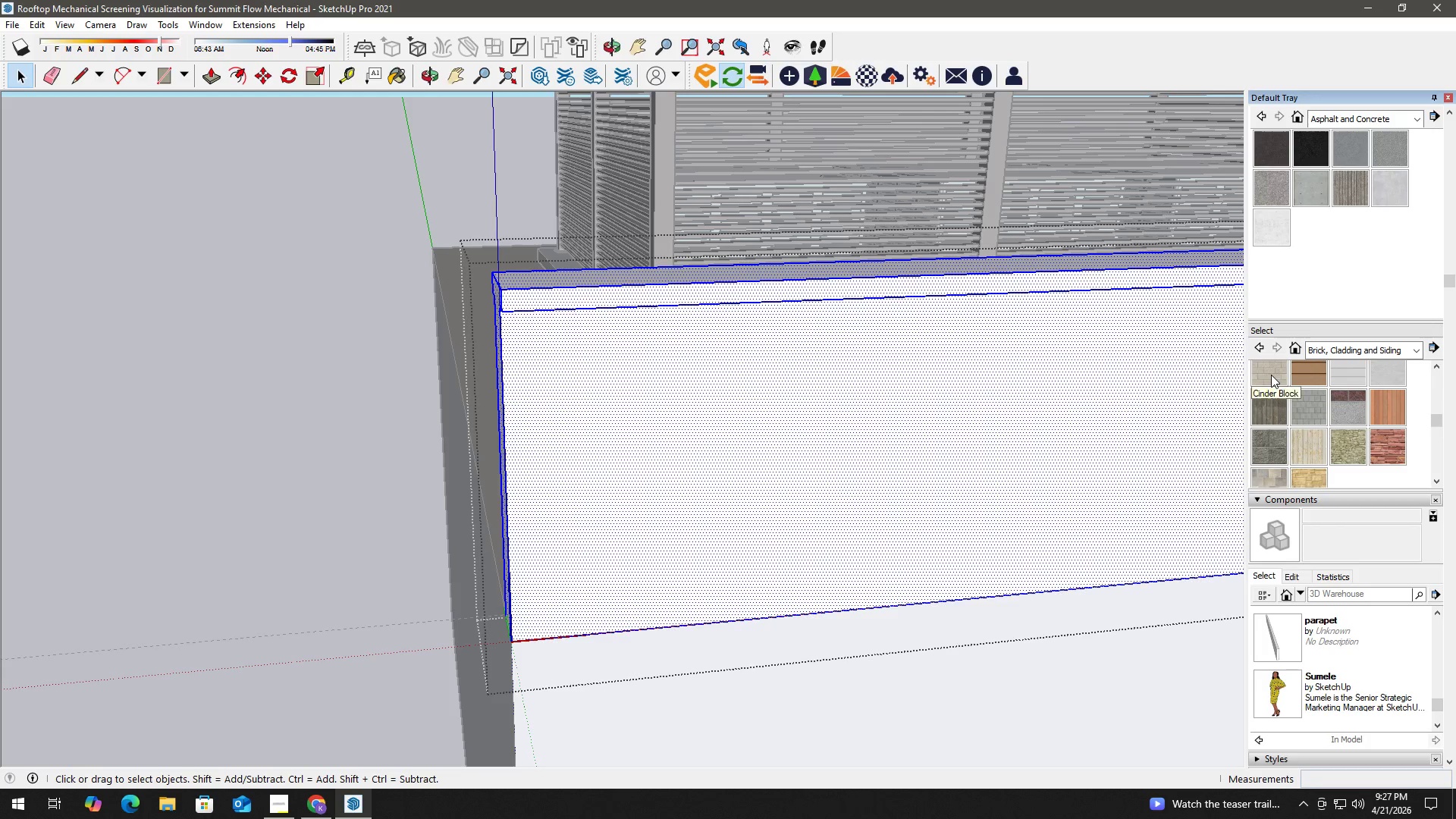 
double_click([940, 394])
 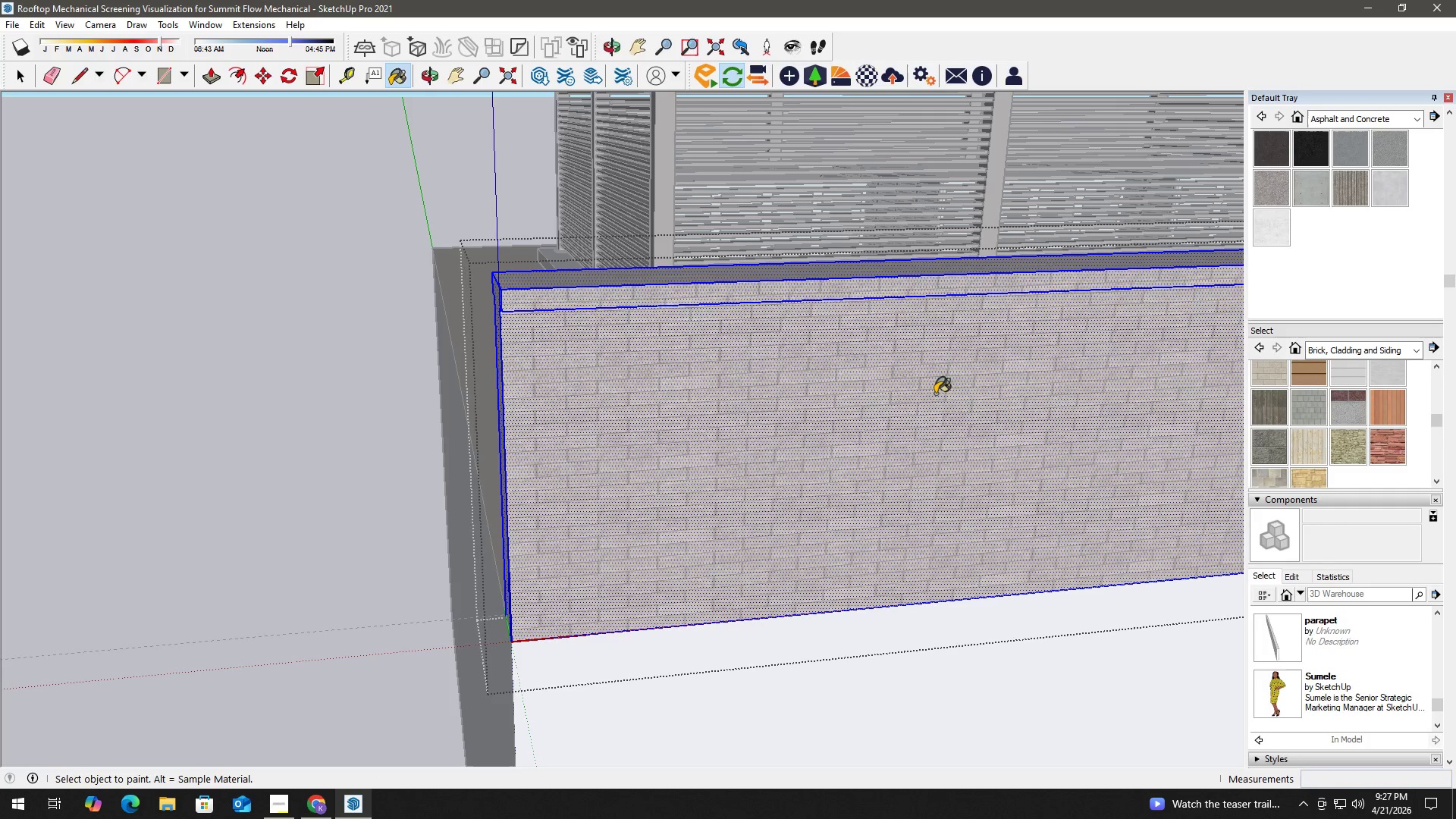 
scroll: coordinate [933, 396], scroll_direction: down, amount: 3.0
 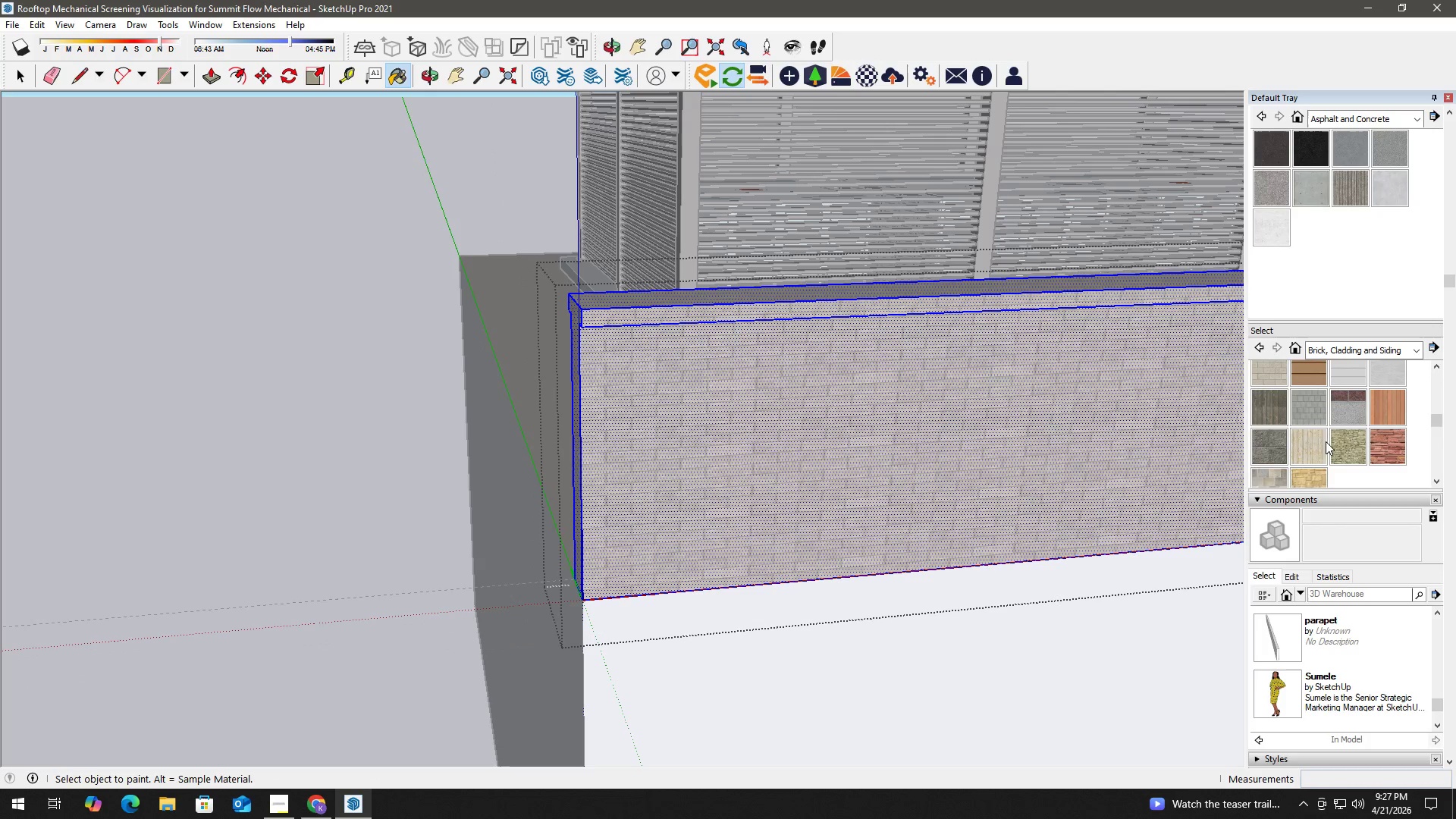 
key(Escape)
 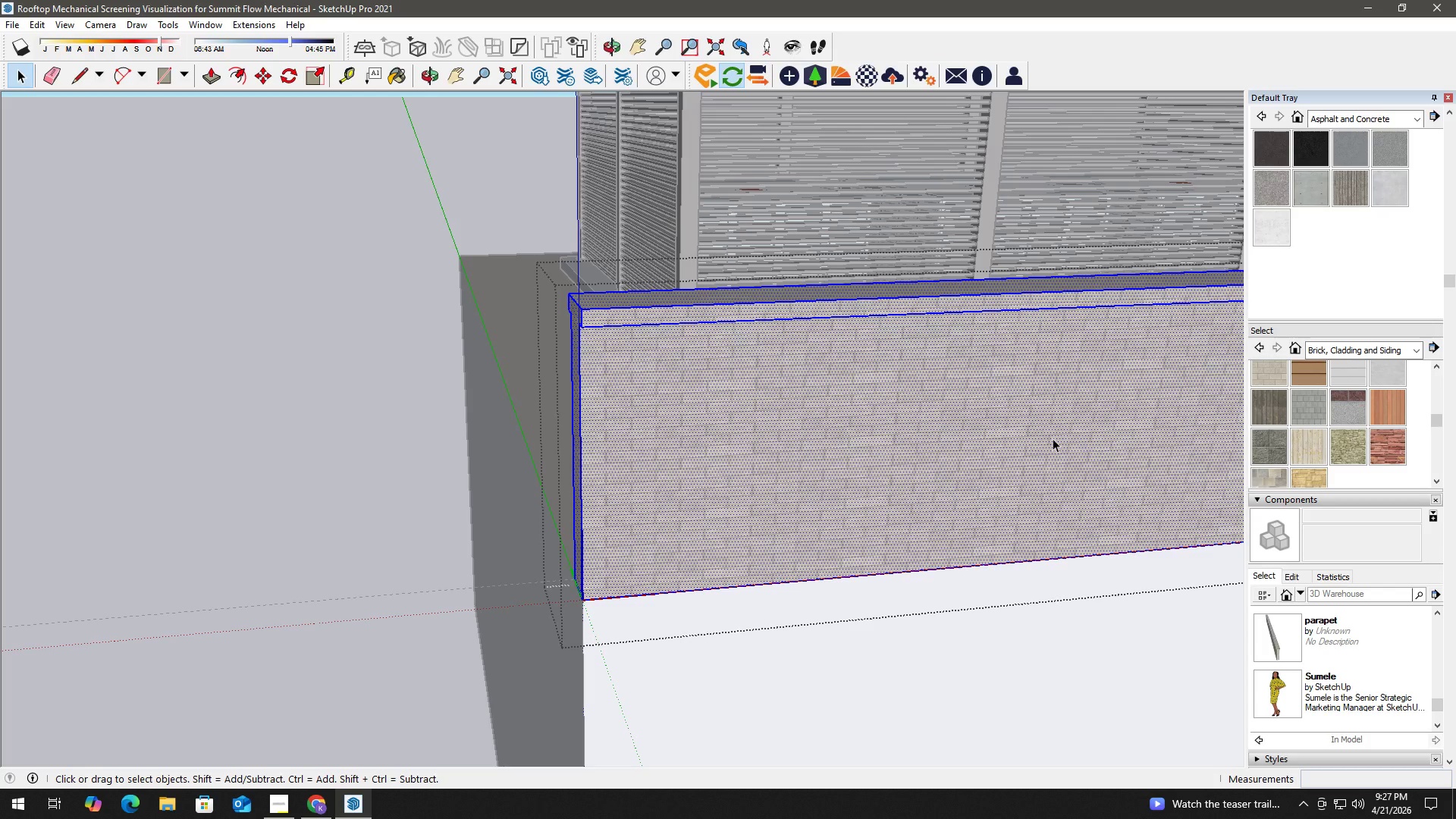 
key(Escape)
 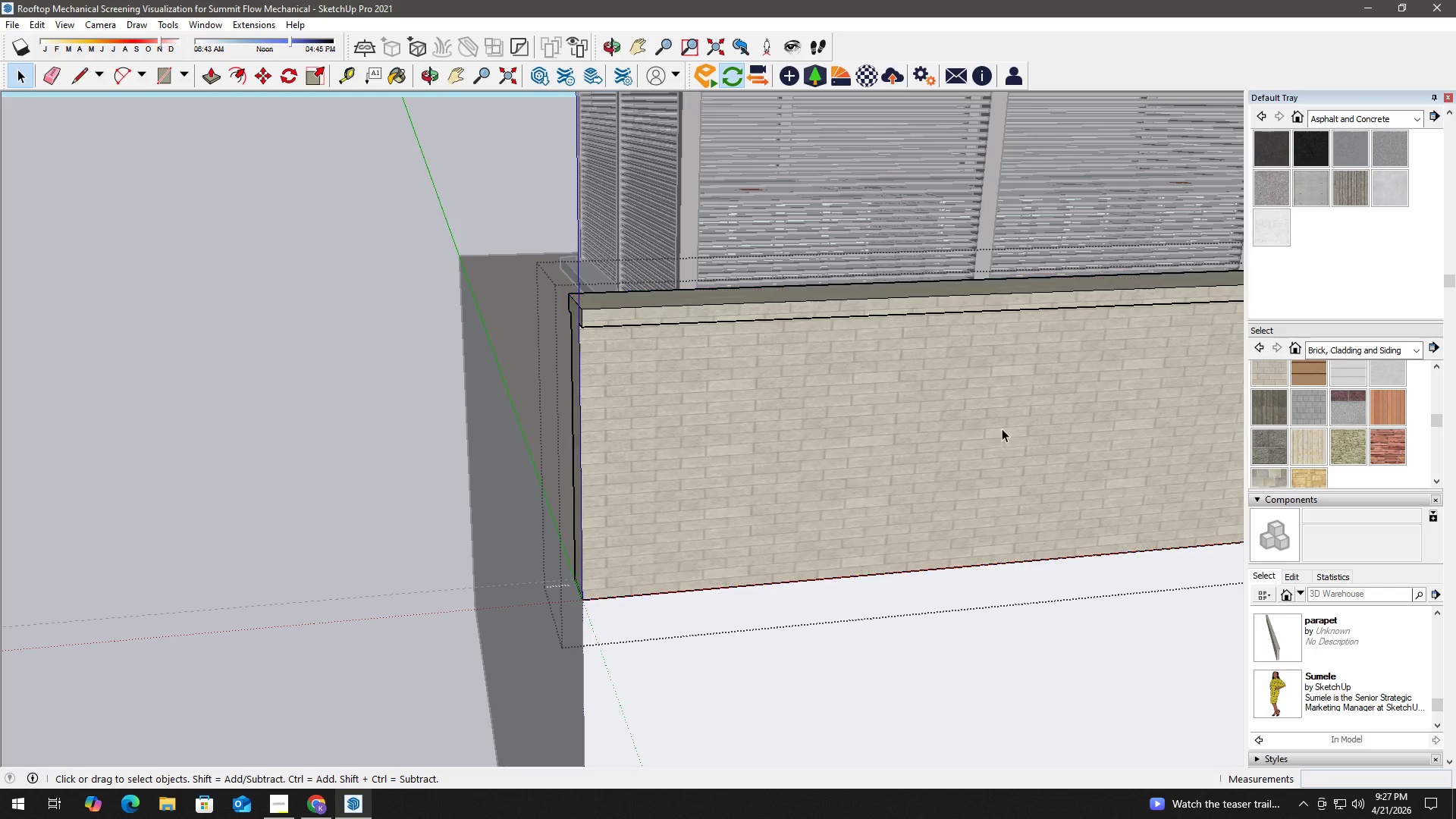 
key(Escape)
 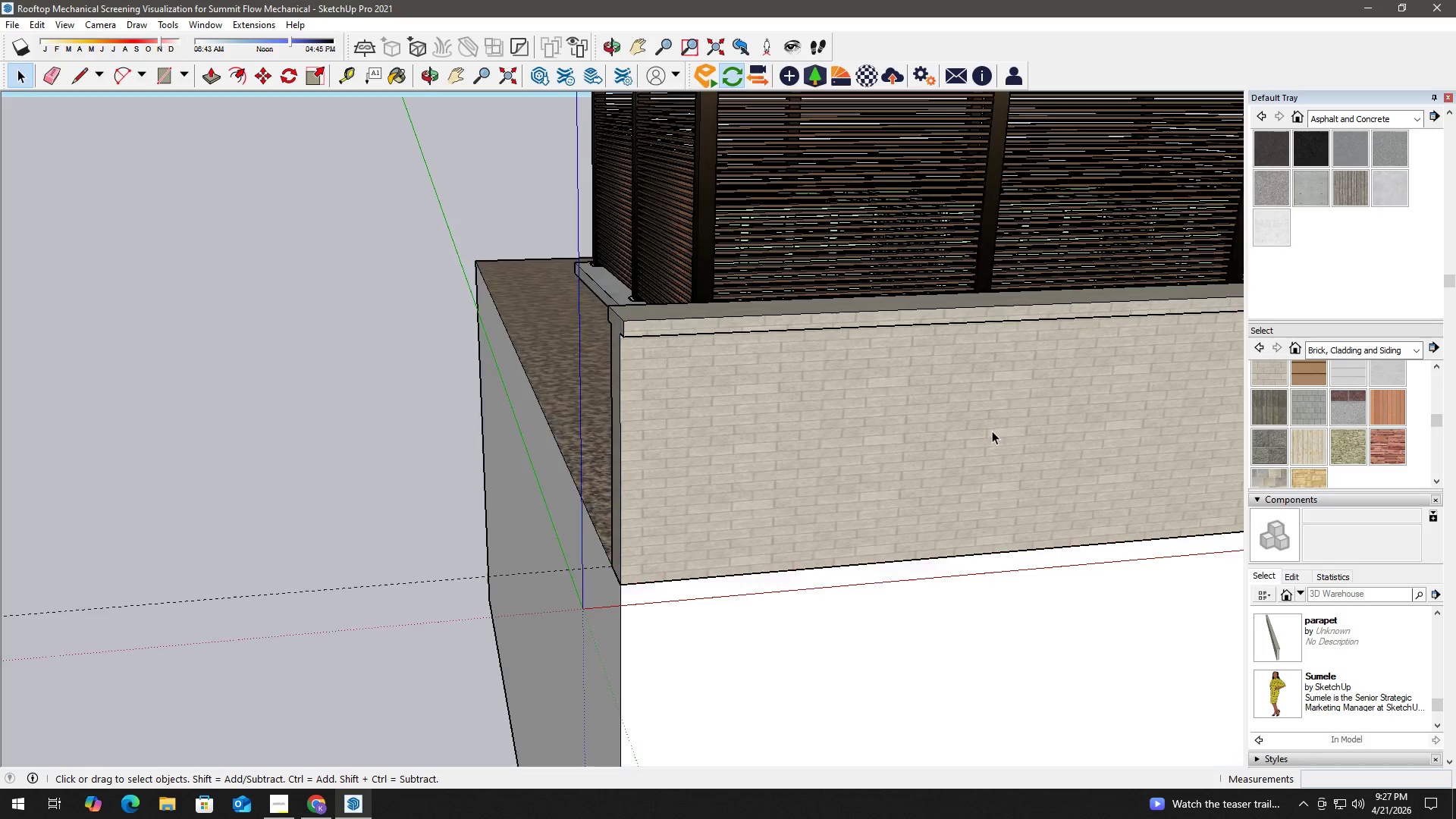 
key(Escape)
 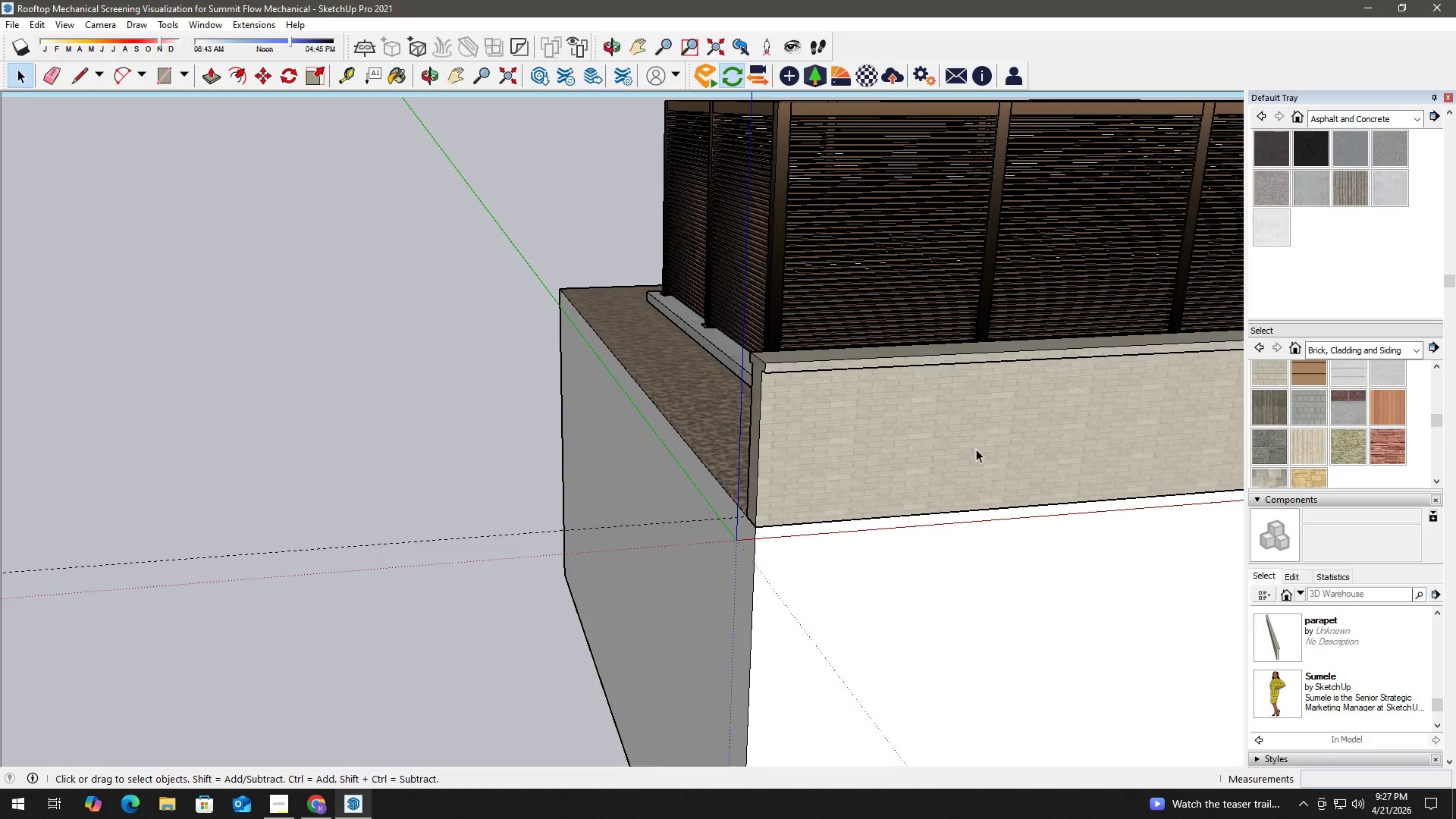 
key(H)
 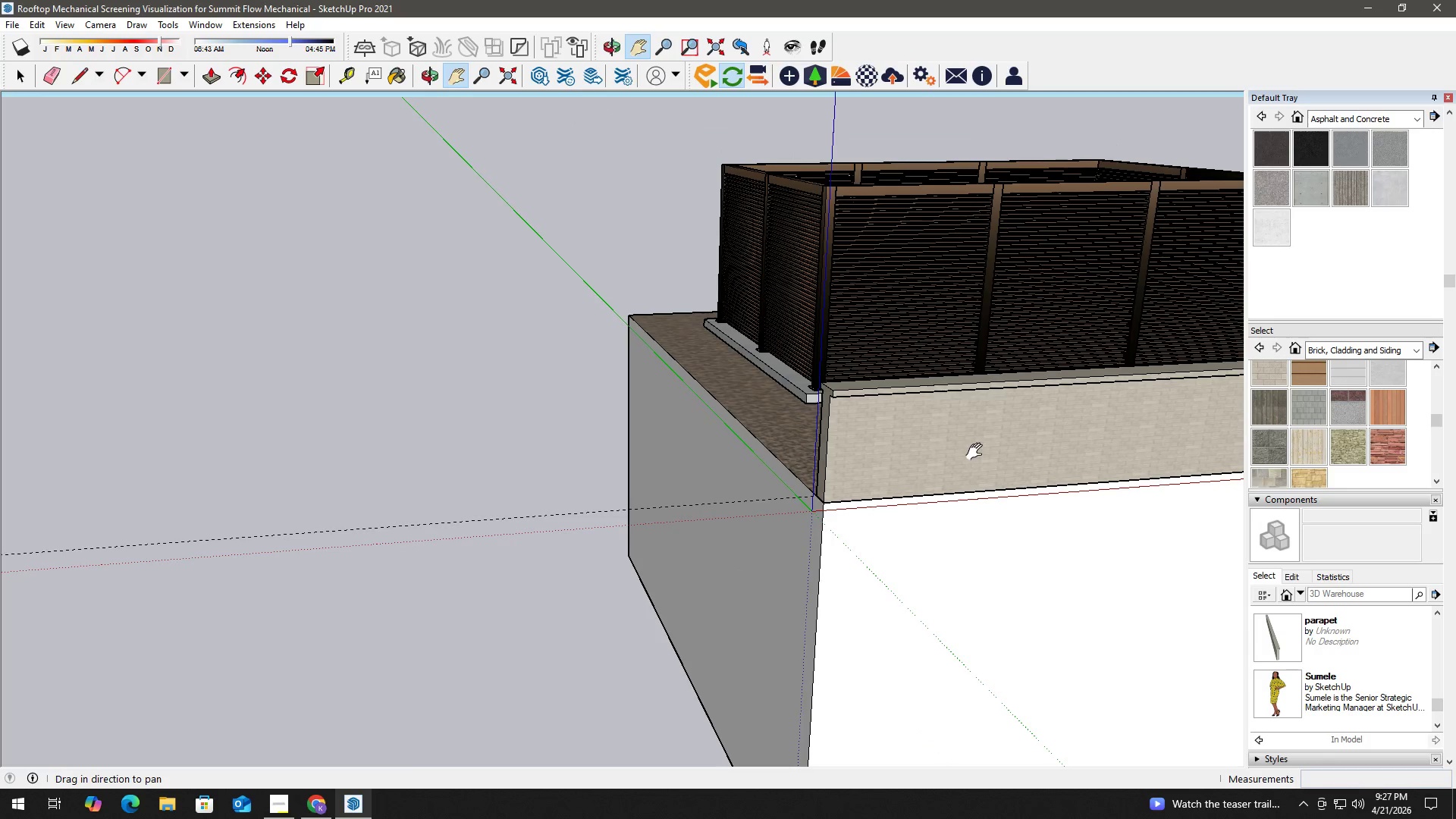 
scroll: coordinate [977, 453], scroll_direction: down, amount: 18.0
 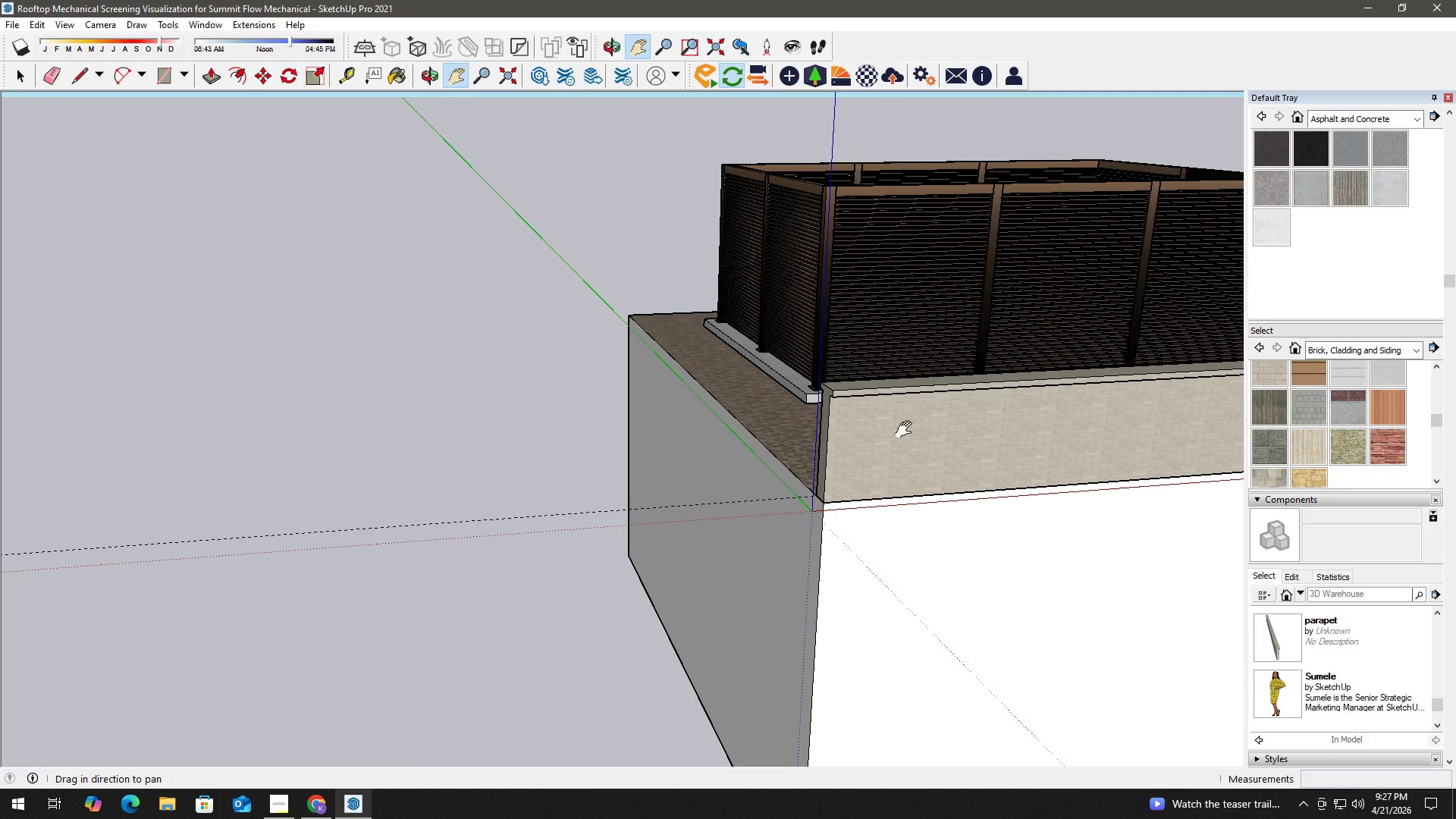 
left_click_drag(start_coordinate=[880, 425], to_coordinate=[600, 329])
 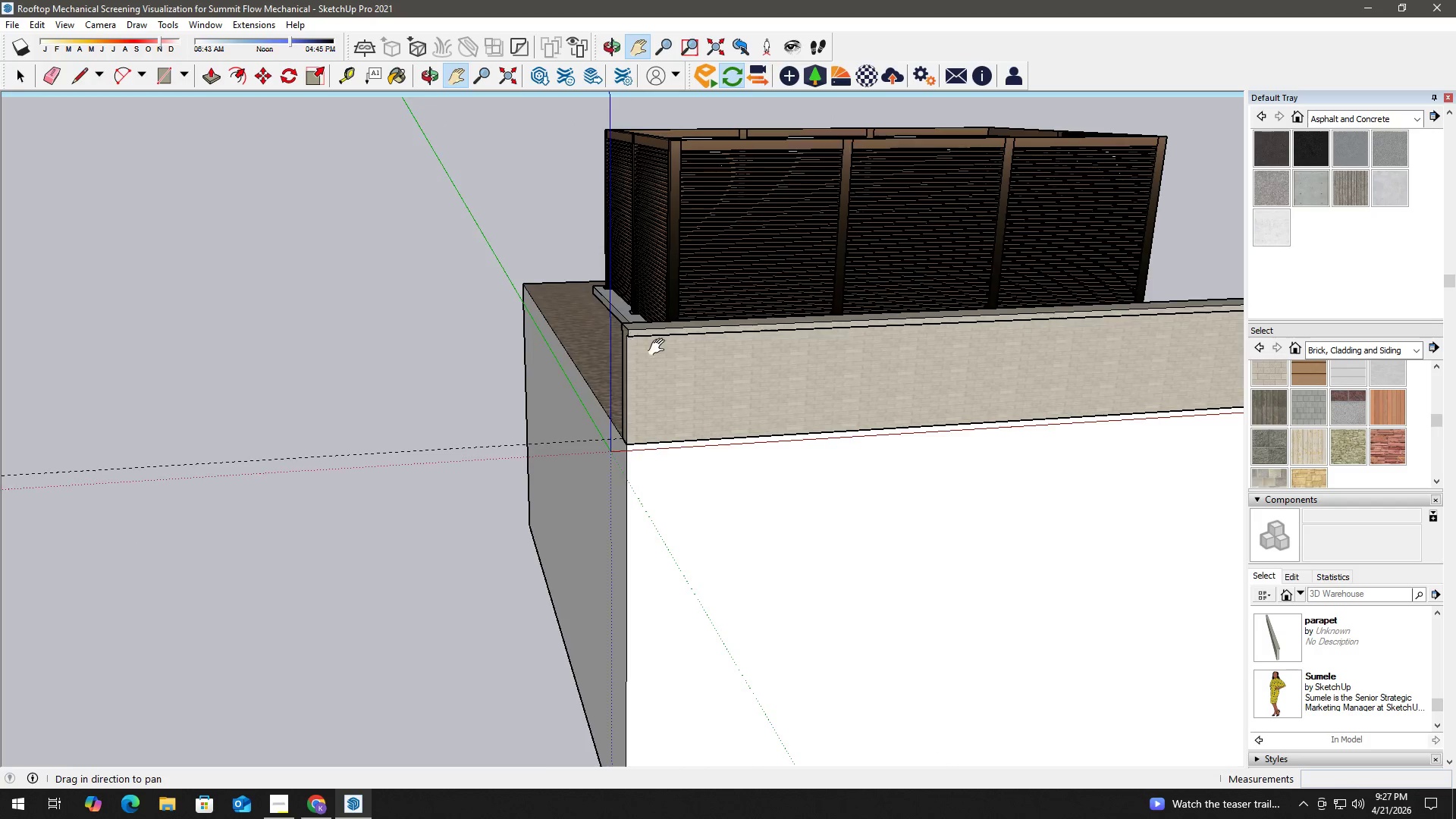 
key(E)
 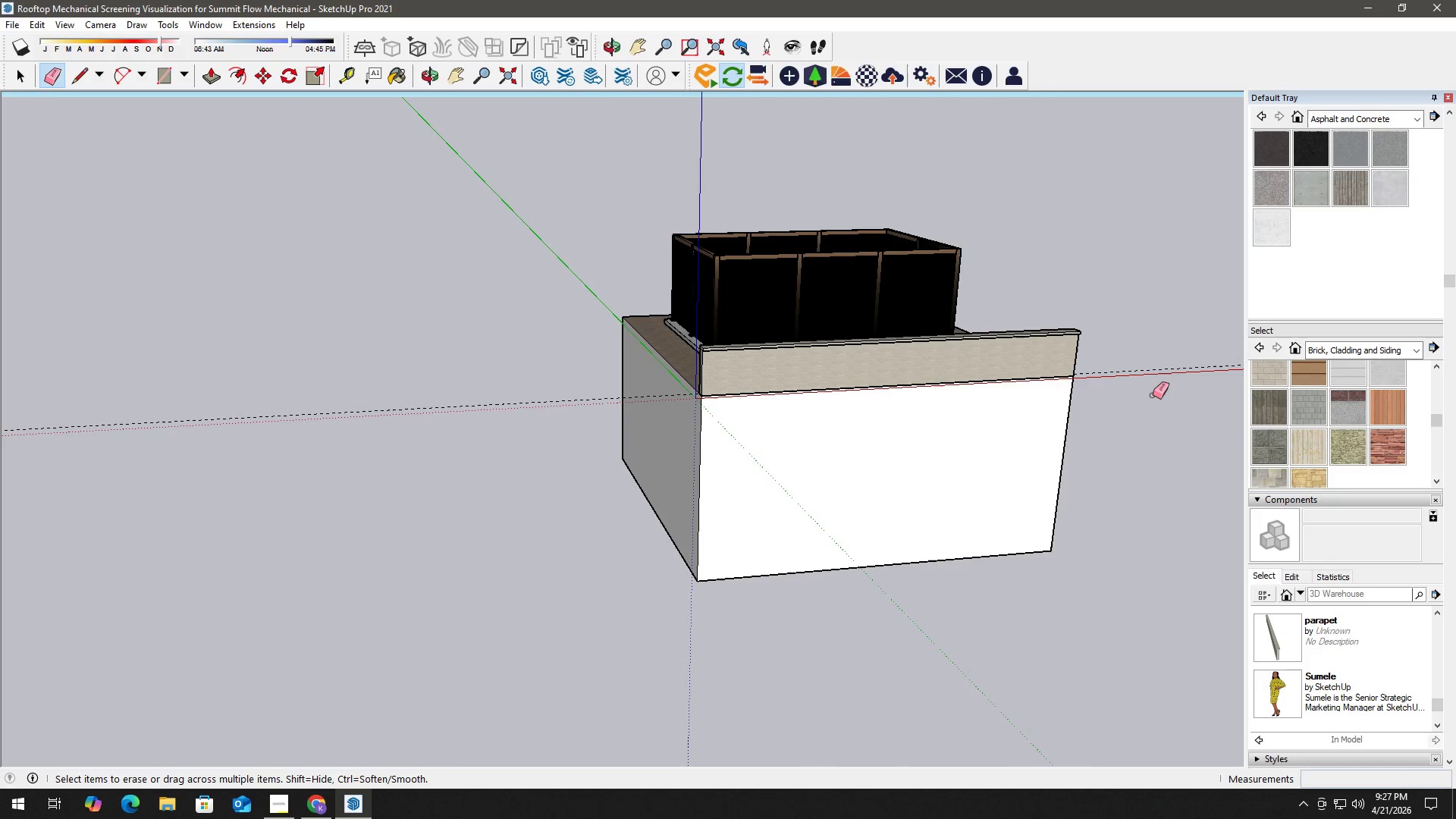 
scroll: coordinate [817, 386], scroll_direction: down, amount: 16.0
 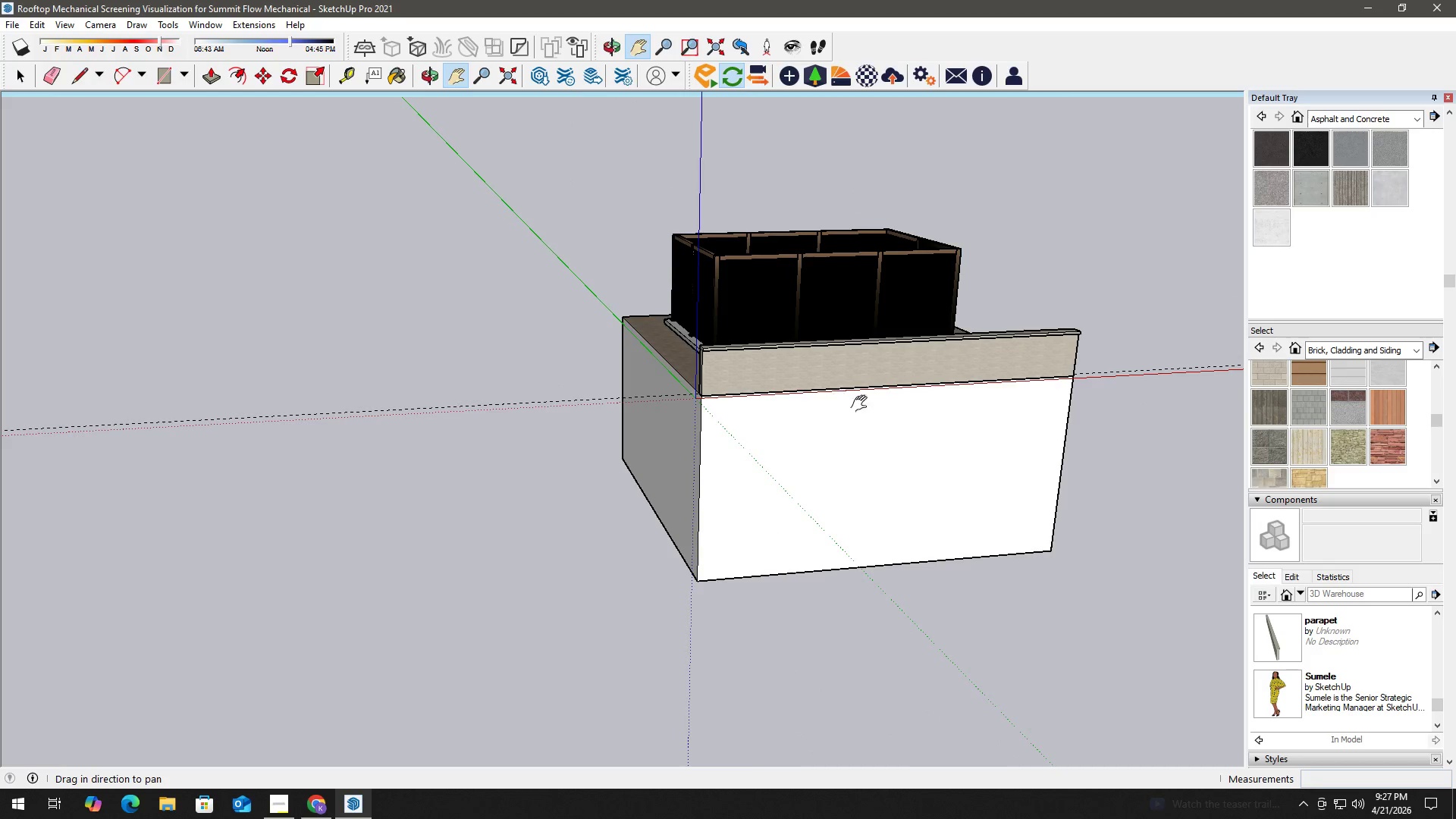 
left_click_drag(start_coordinate=[1153, 394], to_coordinate=[1145, 359])
 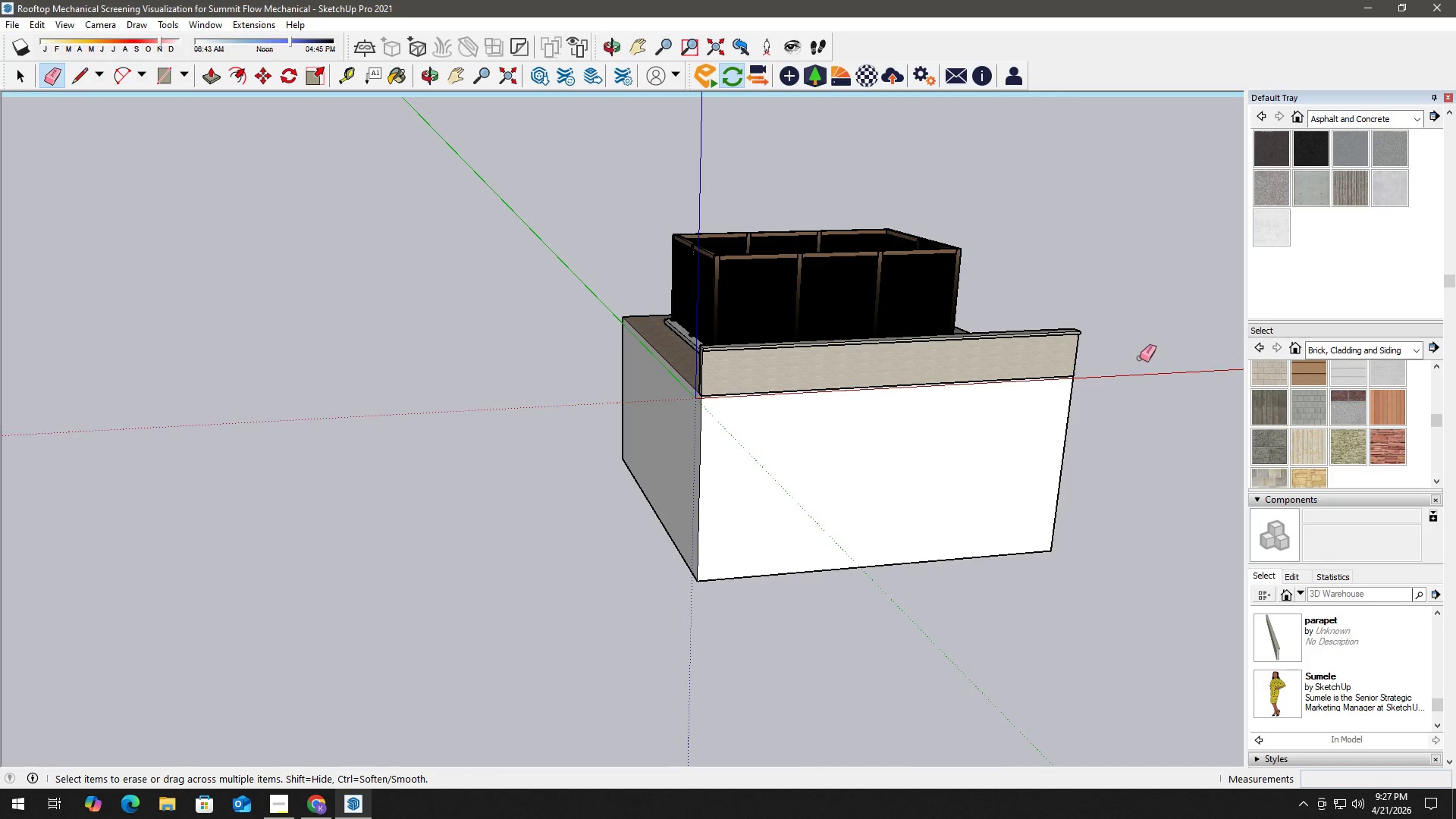 
key(Space)
 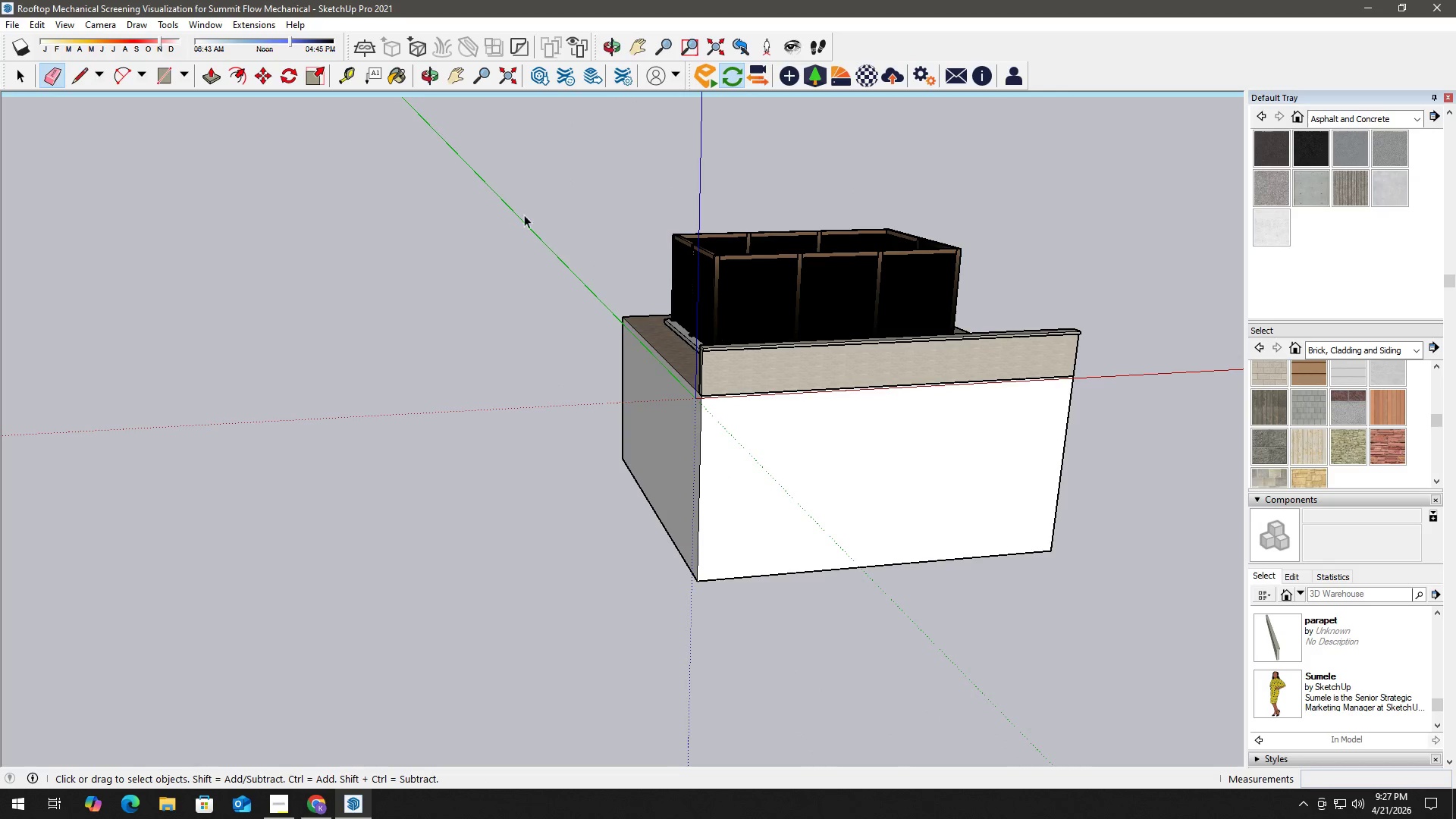 
left_click_drag(start_coordinate=[471, 152], to_coordinate=[1160, 613])
 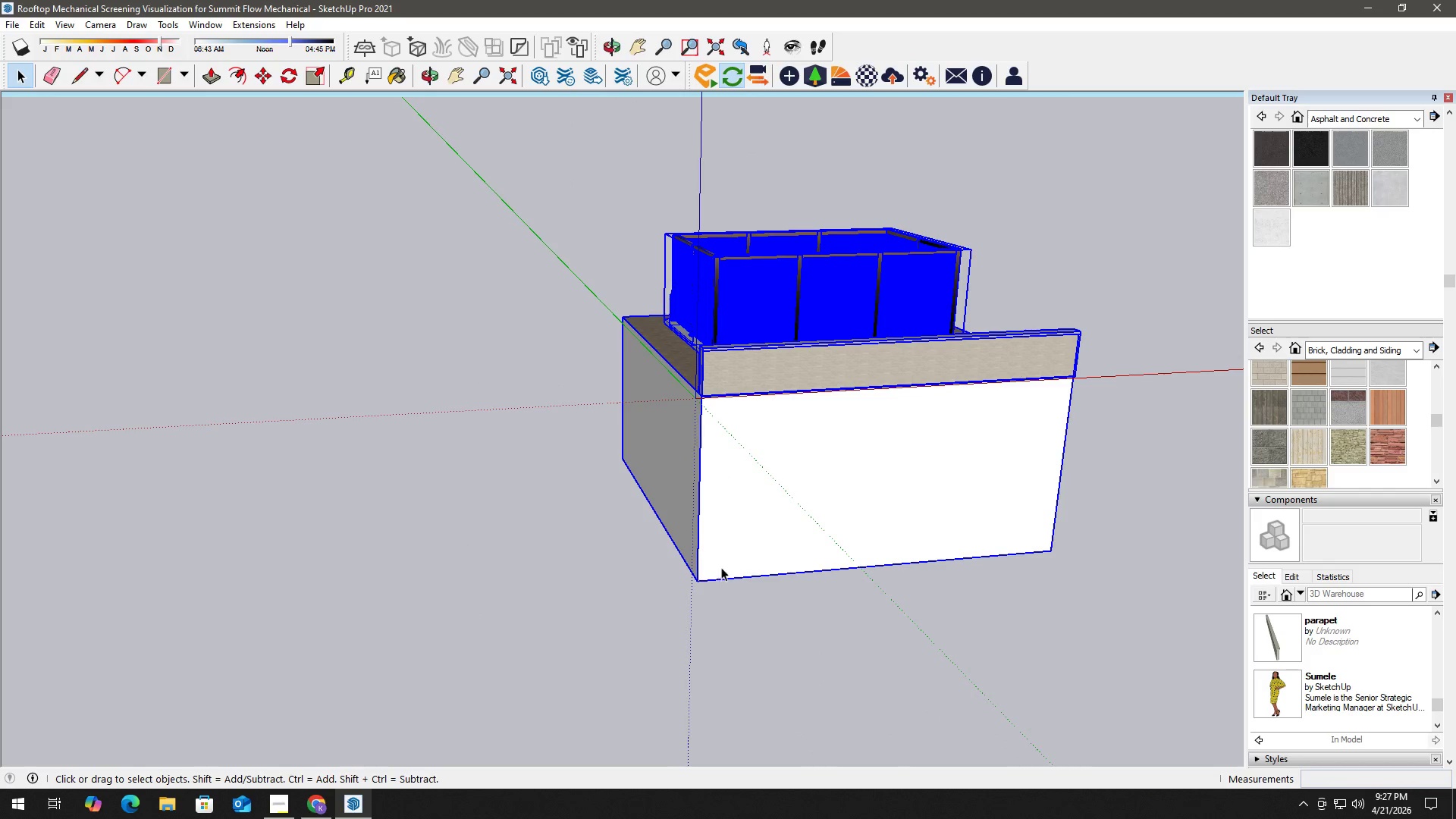 
key(M)
 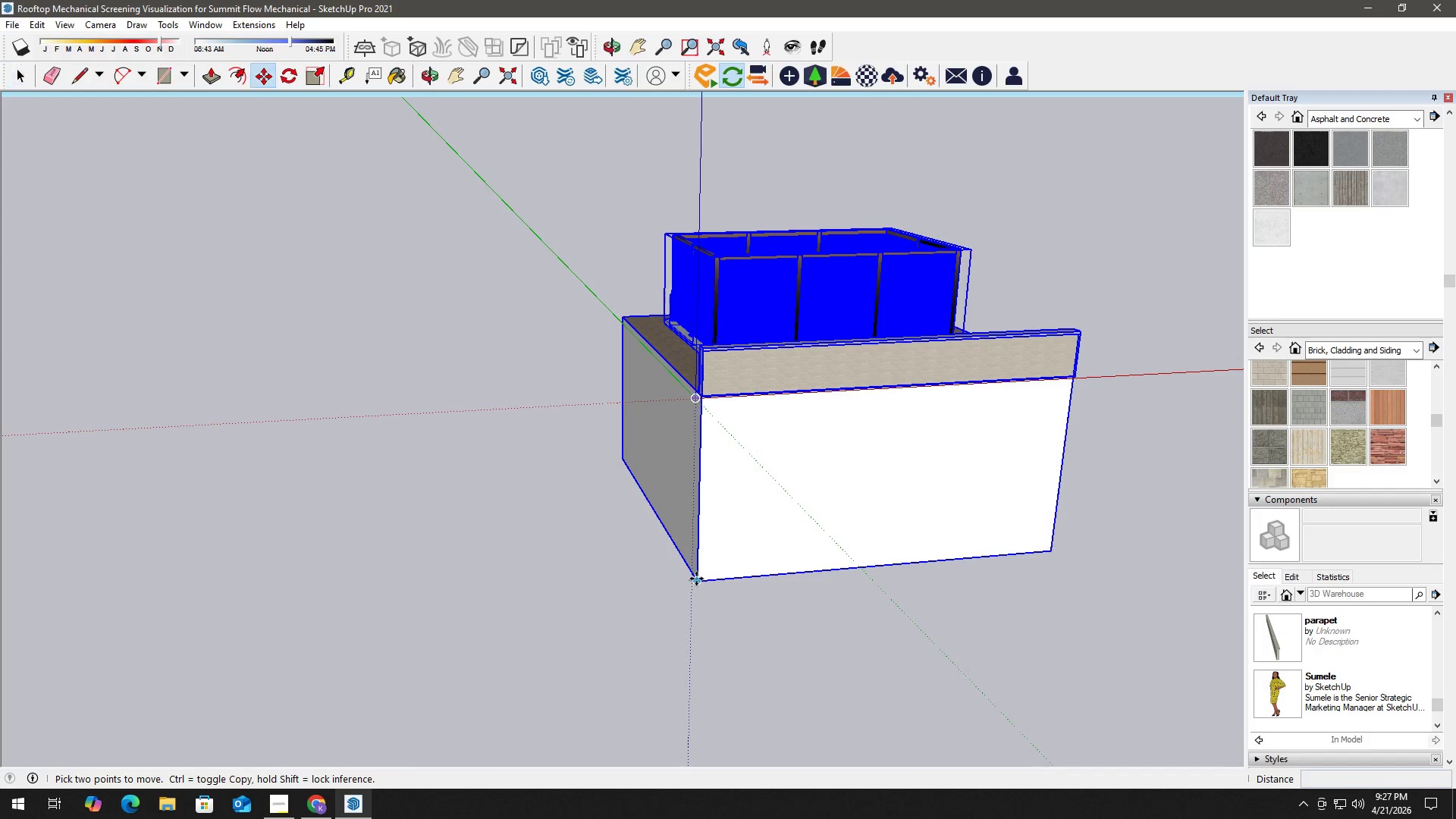 
left_click_drag(start_coordinate=[696, 580], to_coordinate=[696, 574])
 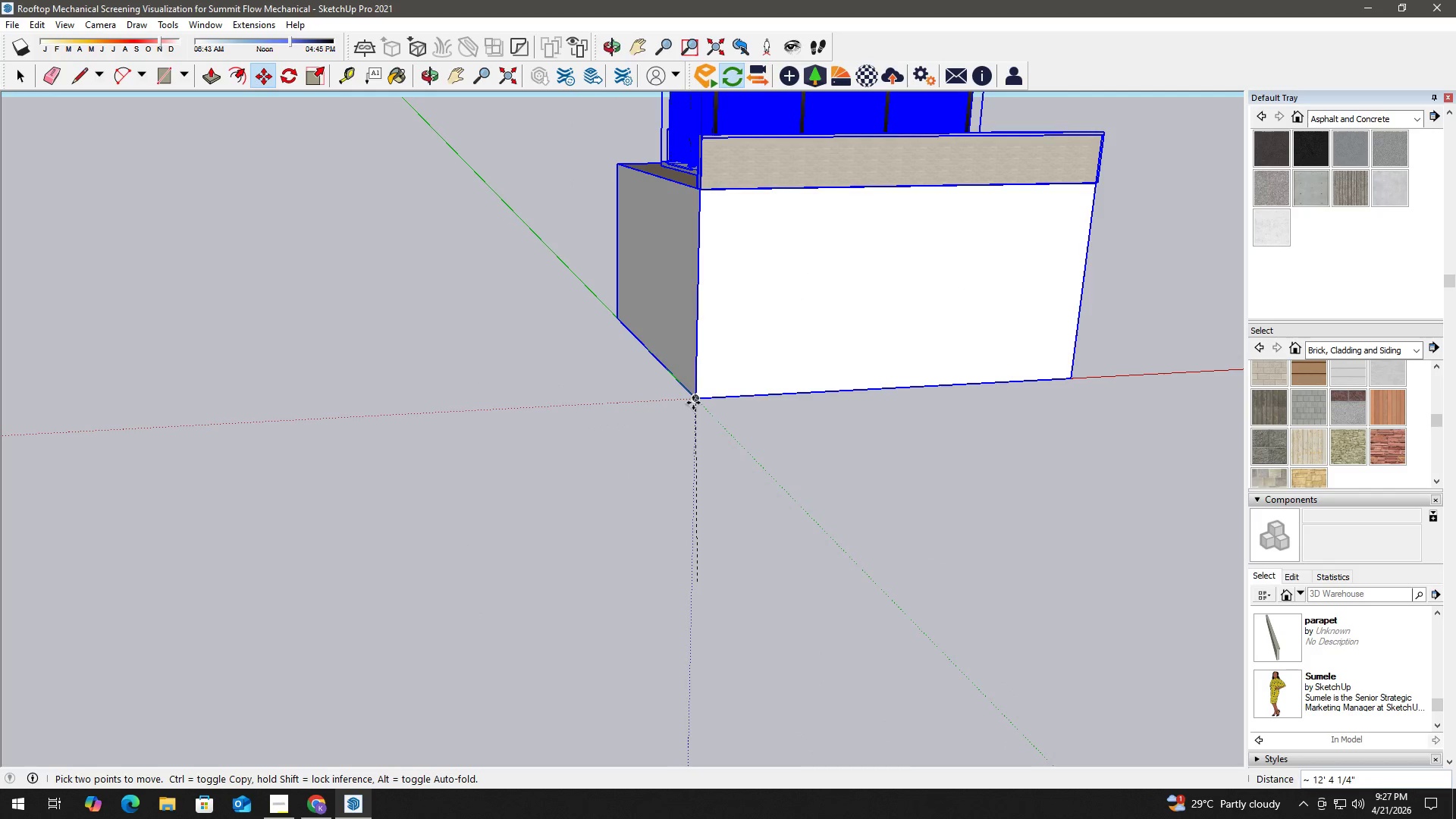 
left_click([693, 403])
 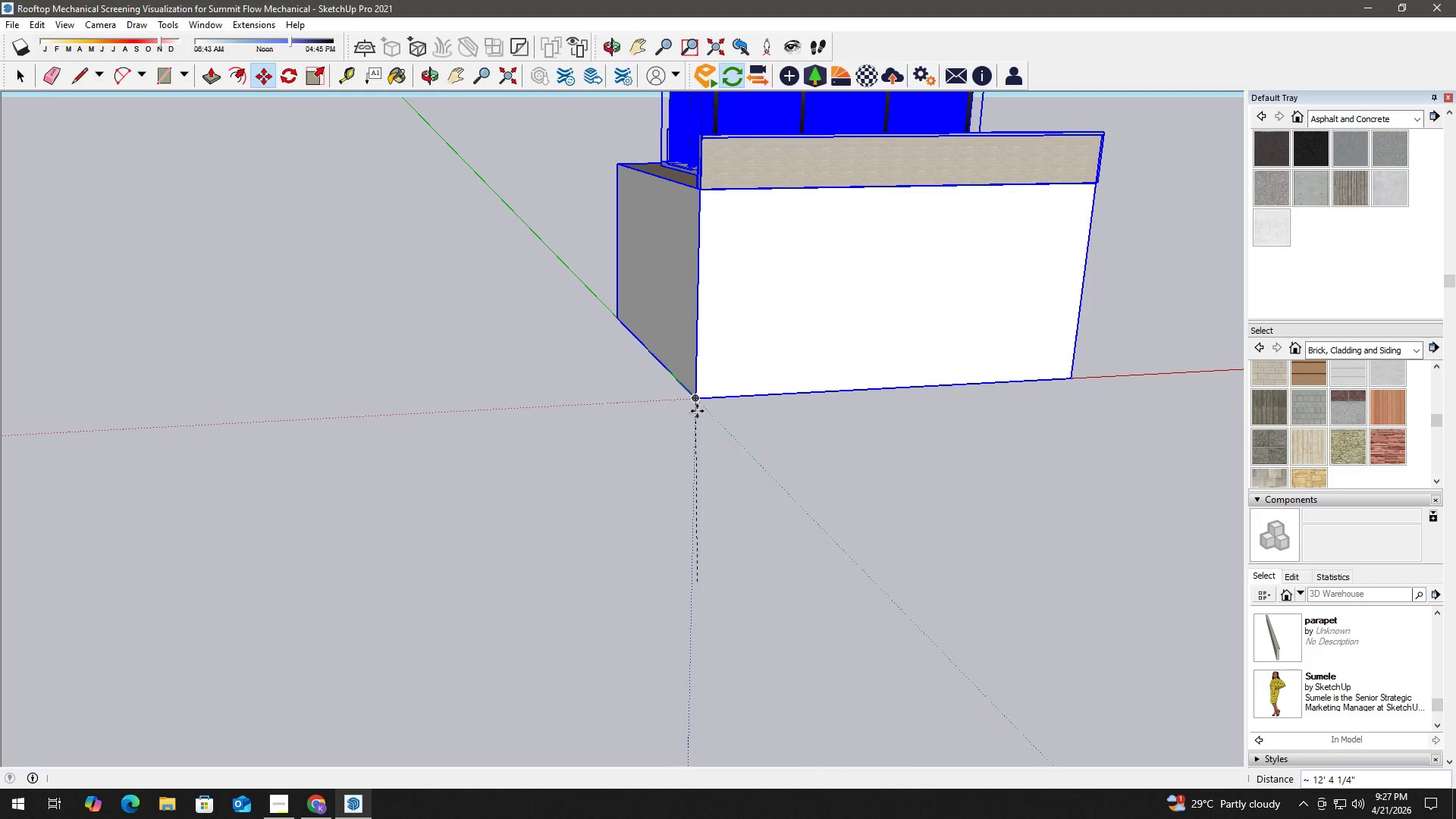 
key(Space)
 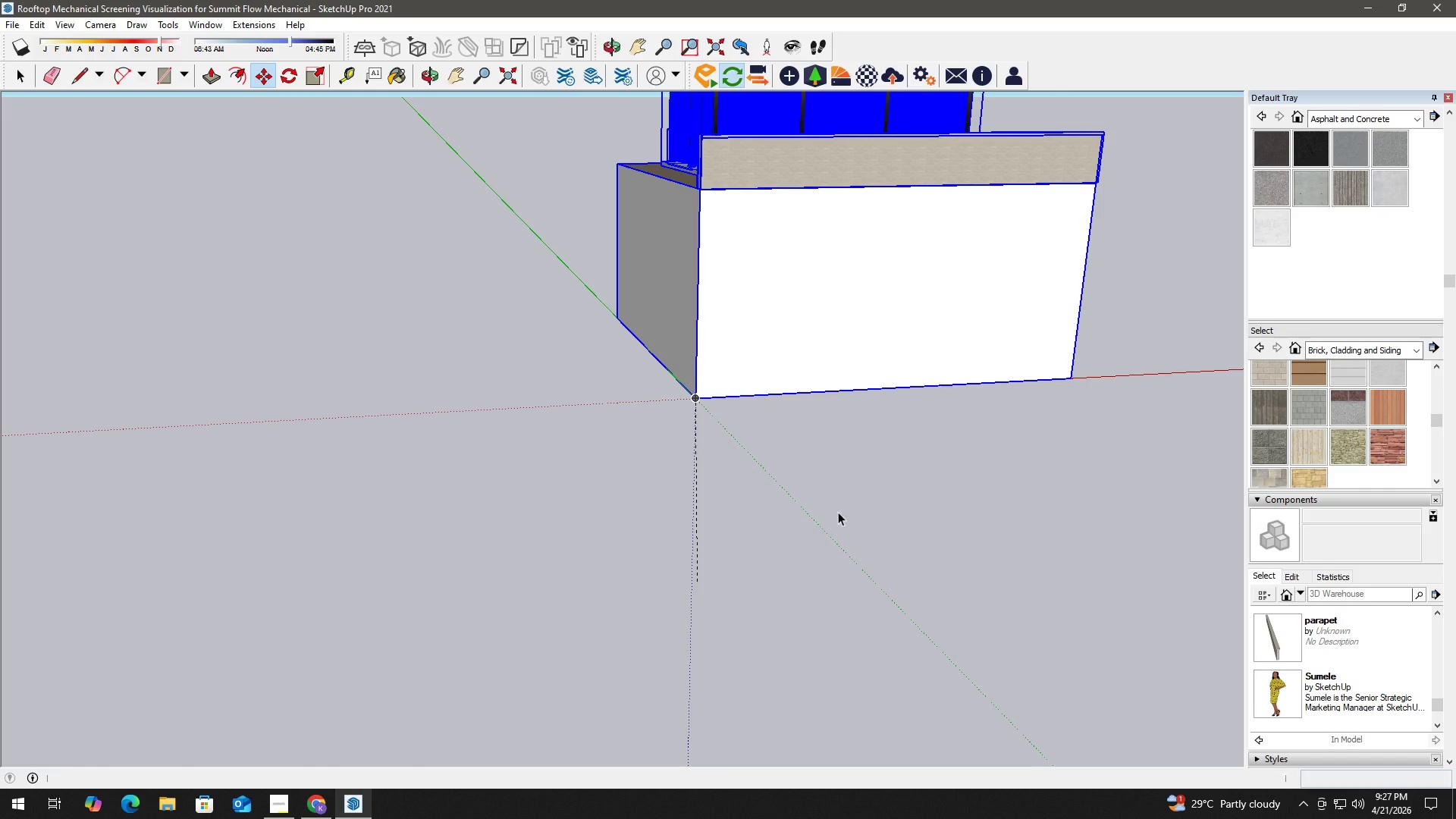 
scroll: coordinate [695, 340], scroll_direction: down, amount: 10.0
 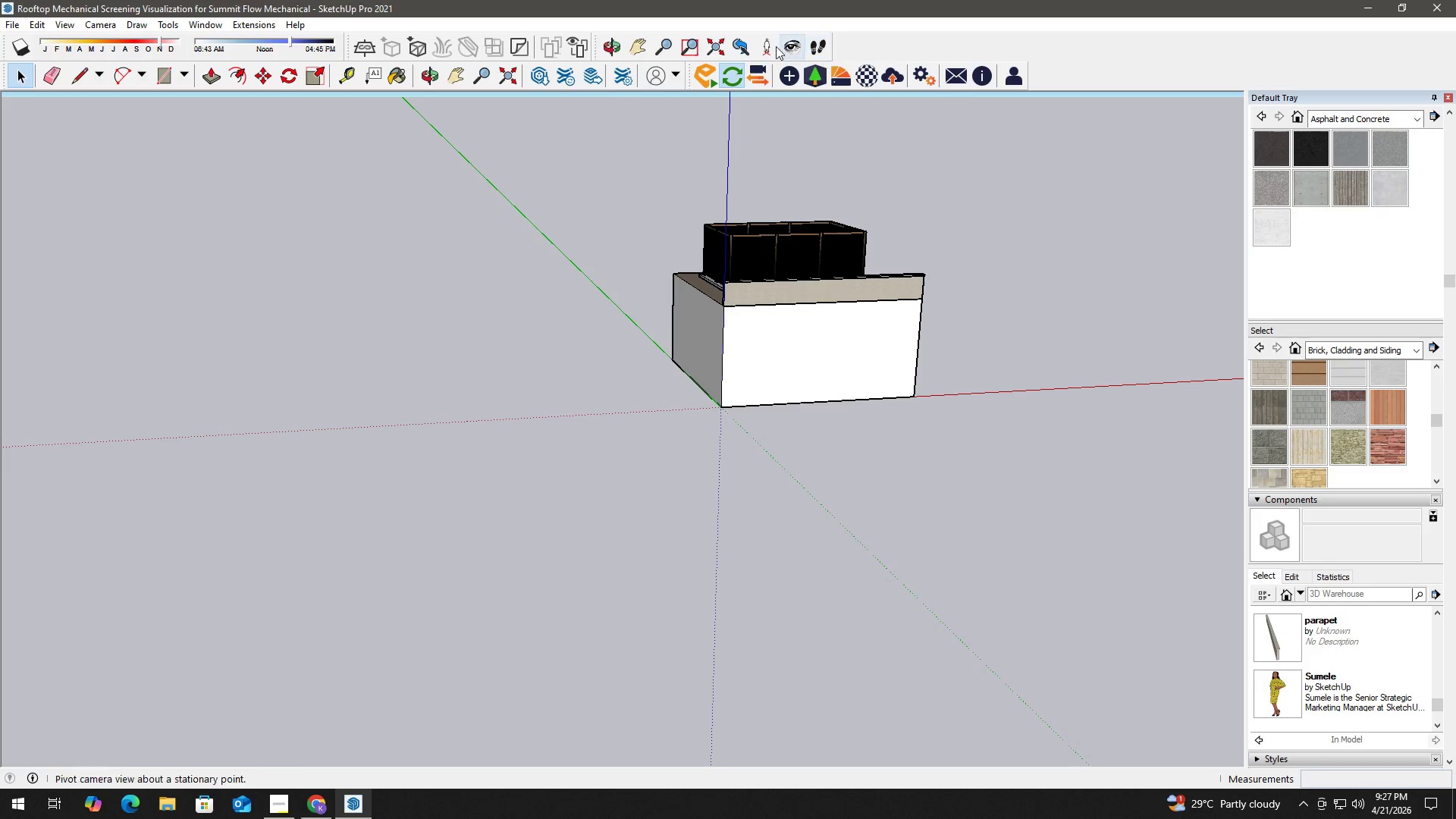 
left_click([770, 46])
 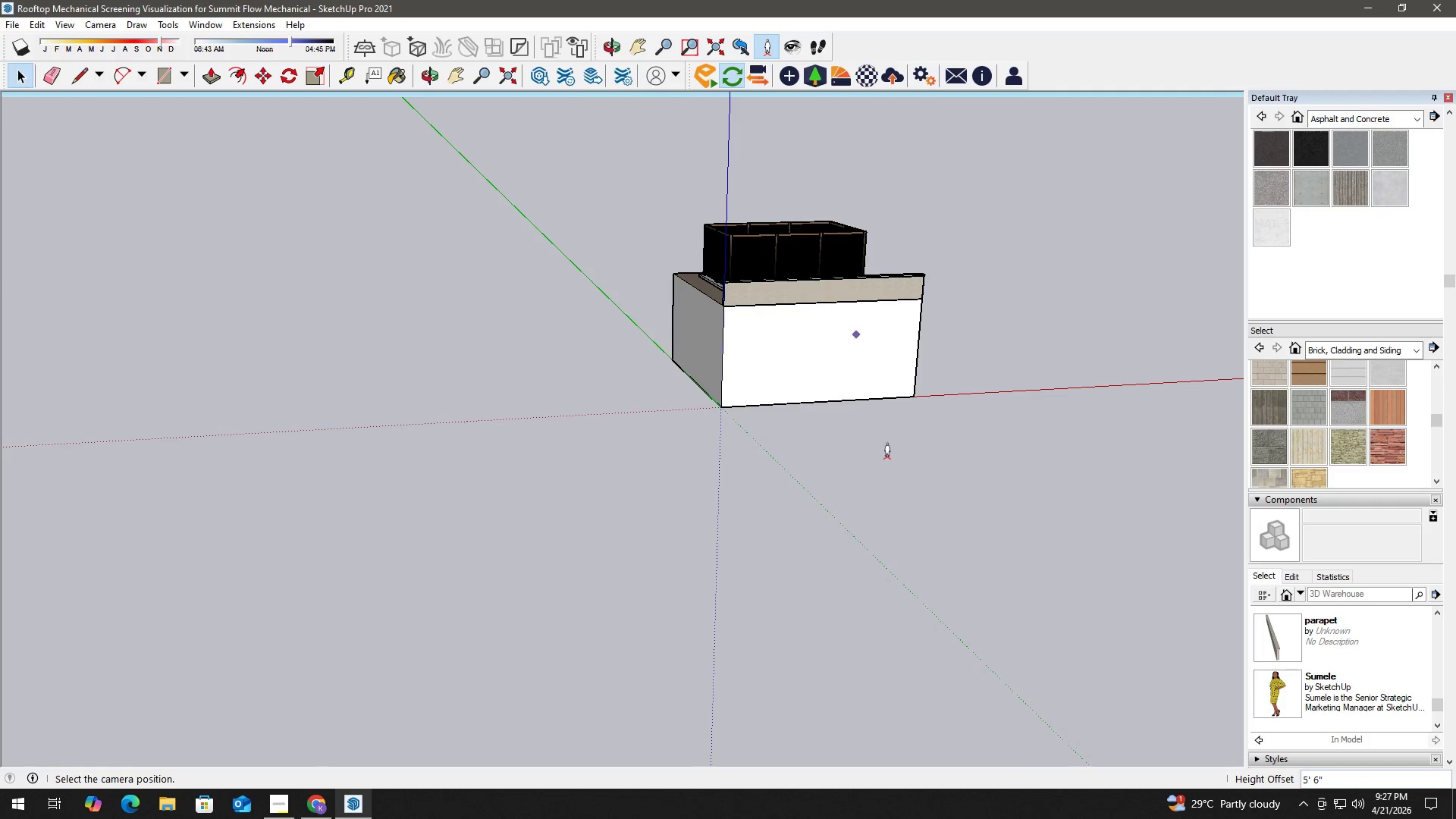 
left_click([868, 480])
 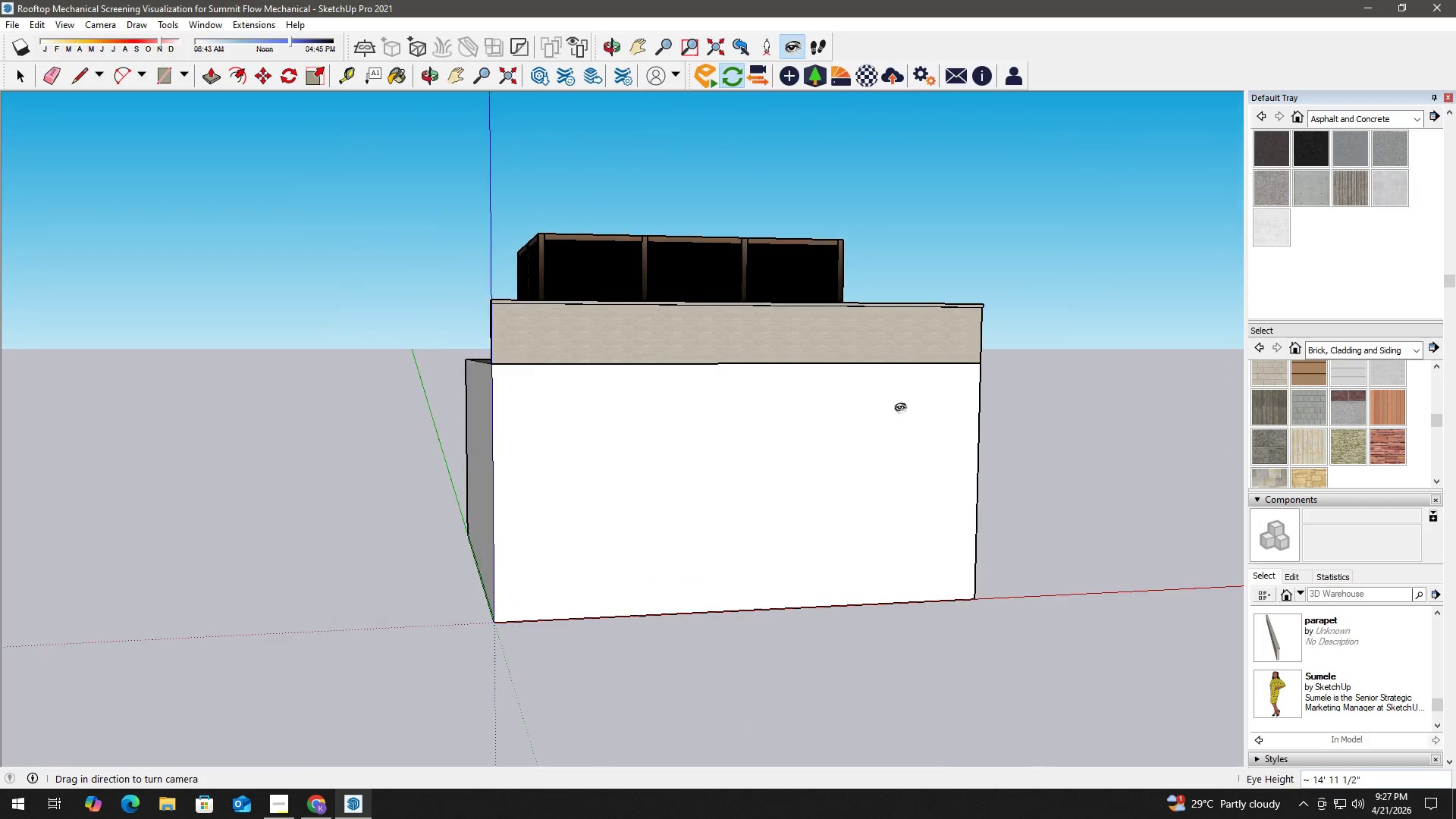 
left_click_drag(start_coordinate=[881, 388], to_coordinate=[729, 261])
 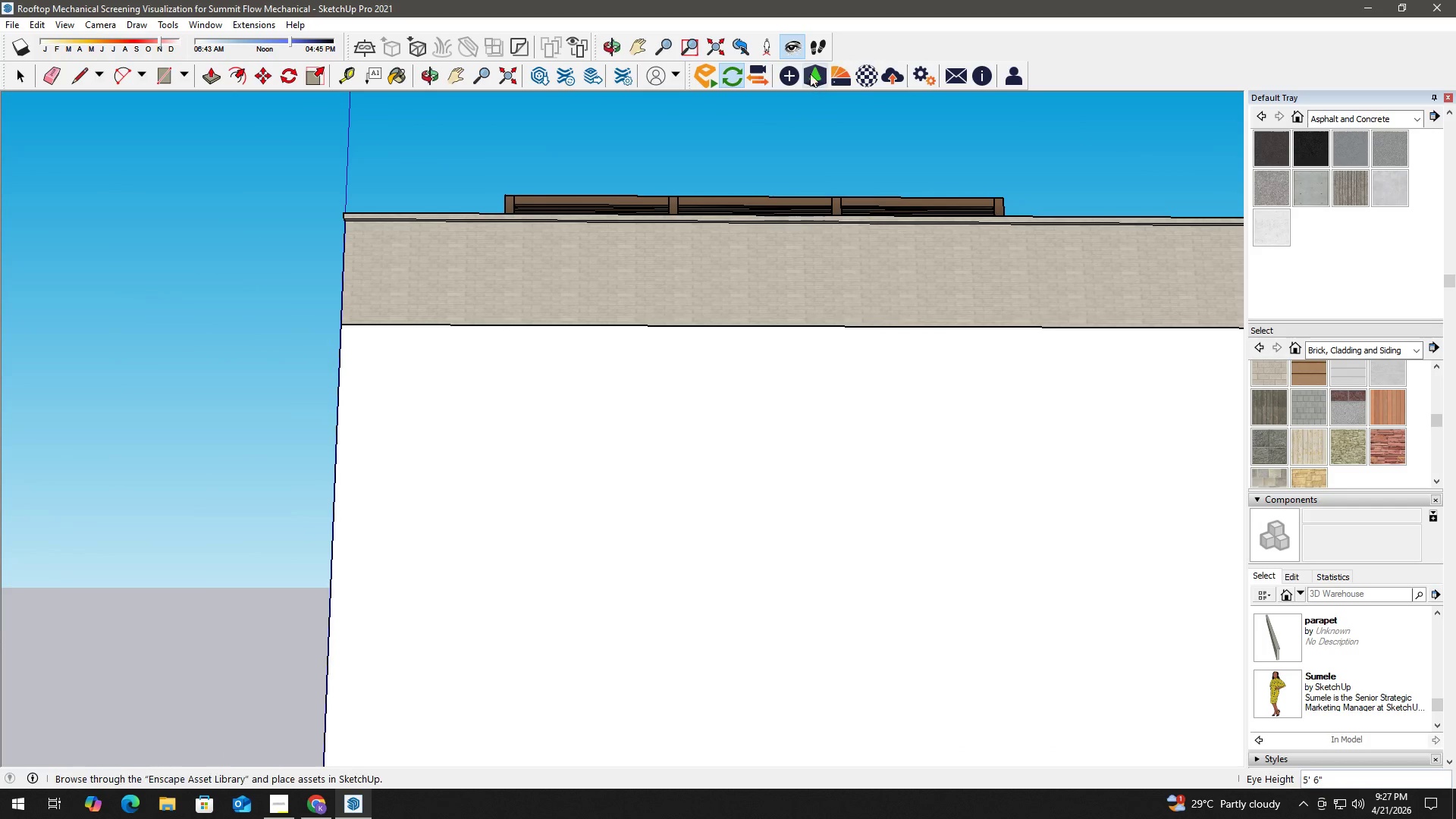 
left_click([821, 40])
 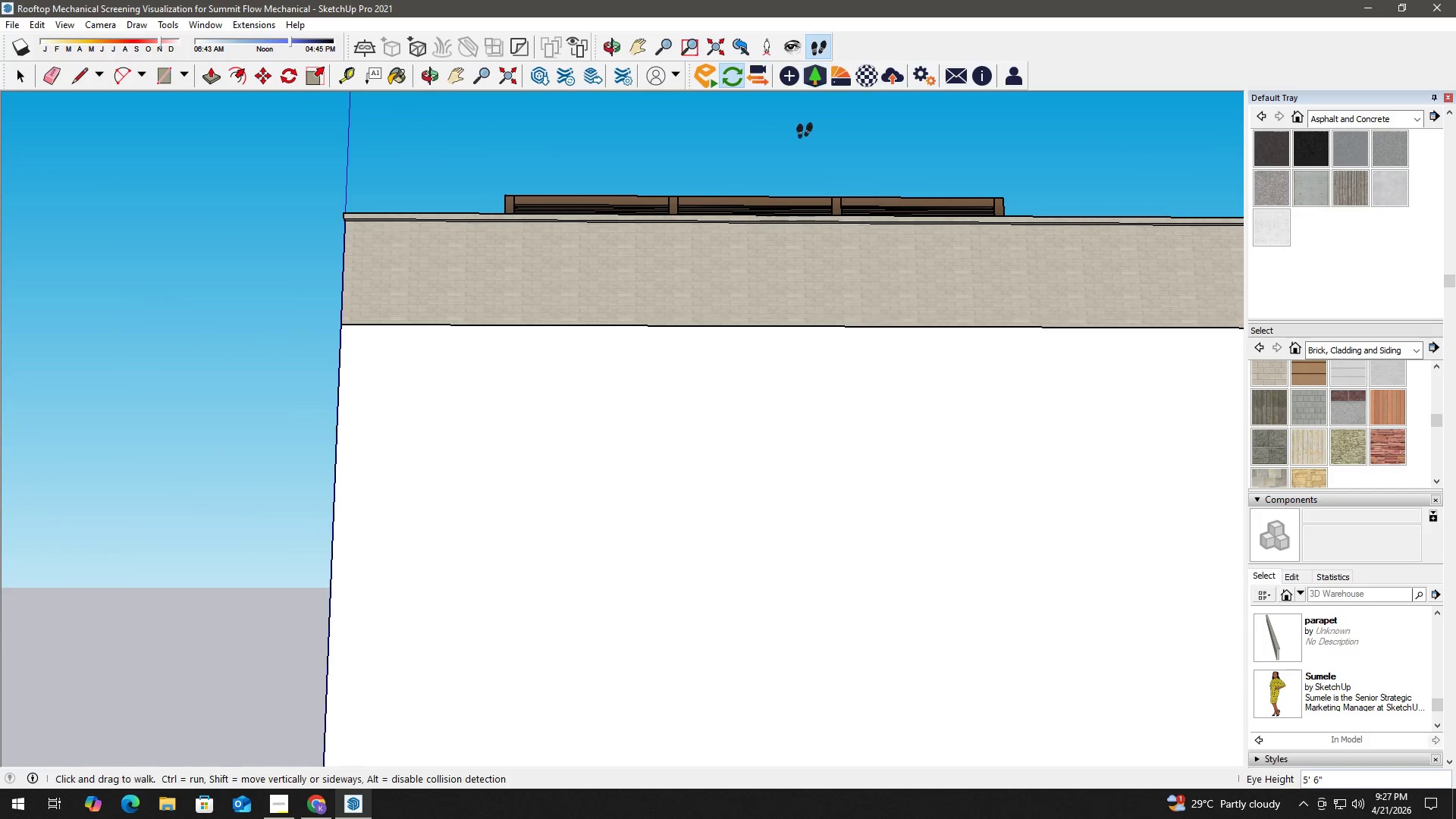 
left_click_drag(start_coordinate=[798, 164], to_coordinate=[814, 337])
 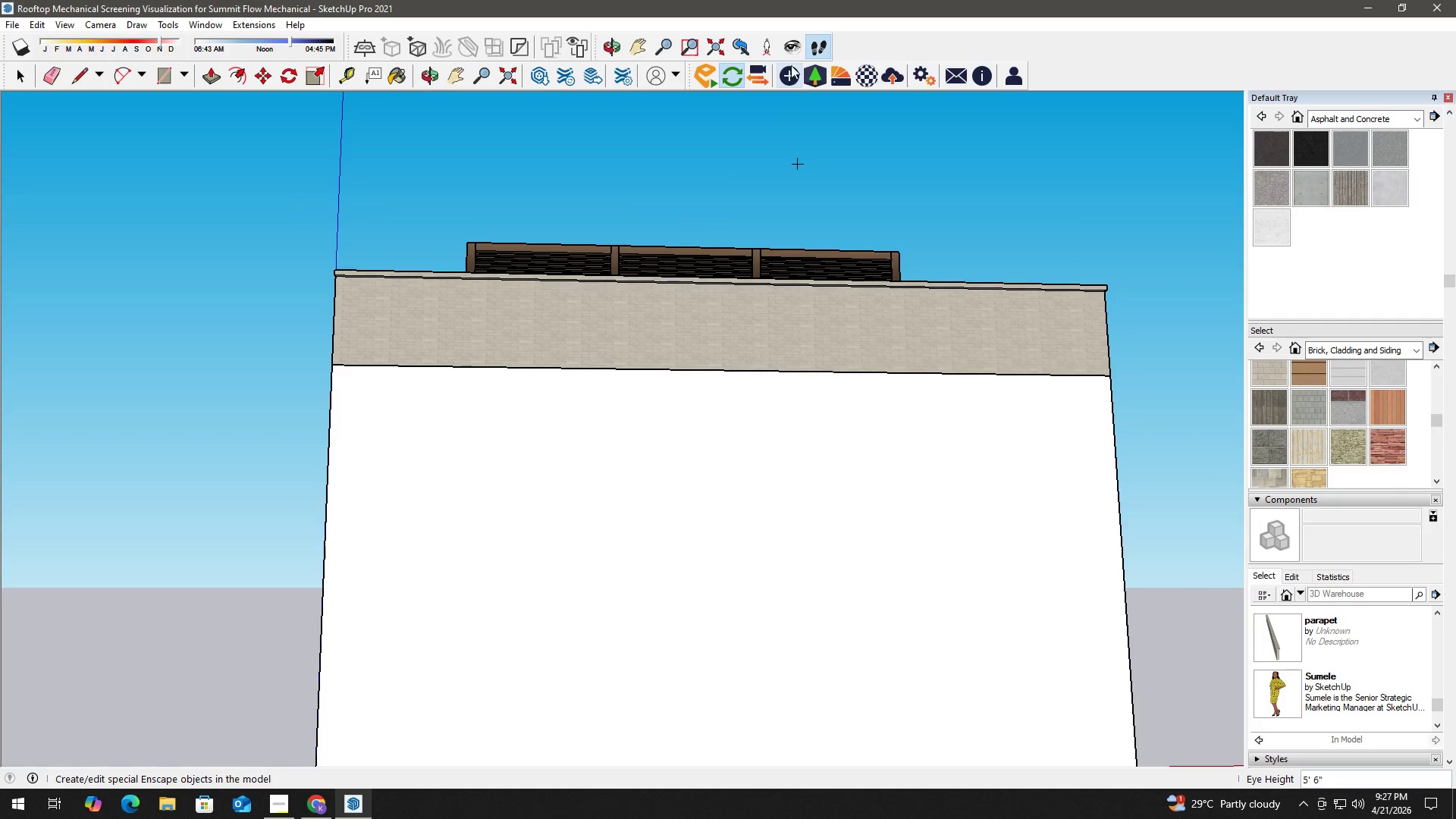 
left_click([793, 43])
 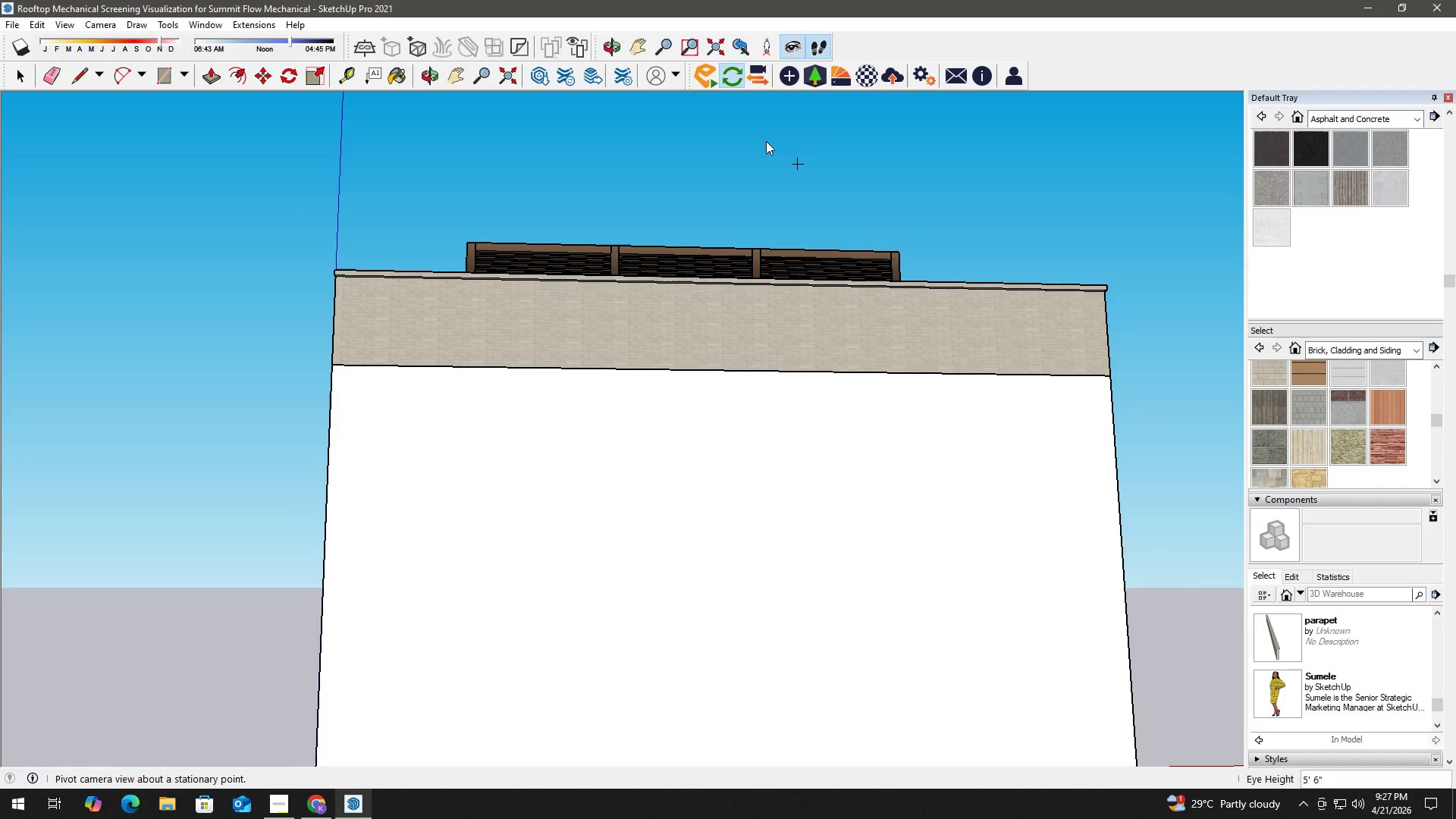 
left_click_drag(start_coordinate=[756, 213], to_coordinate=[752, 253])
 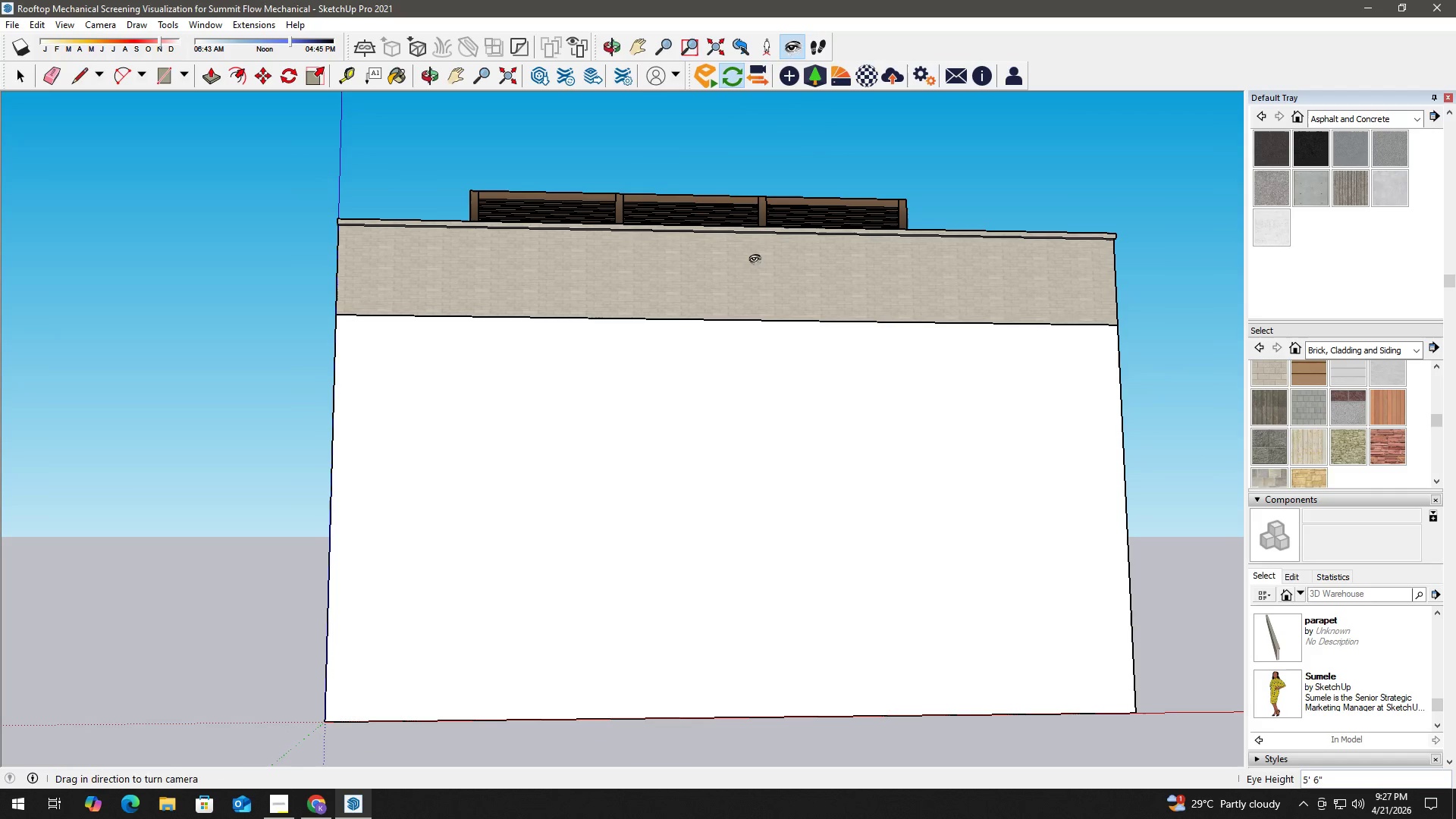 
key(Space)
 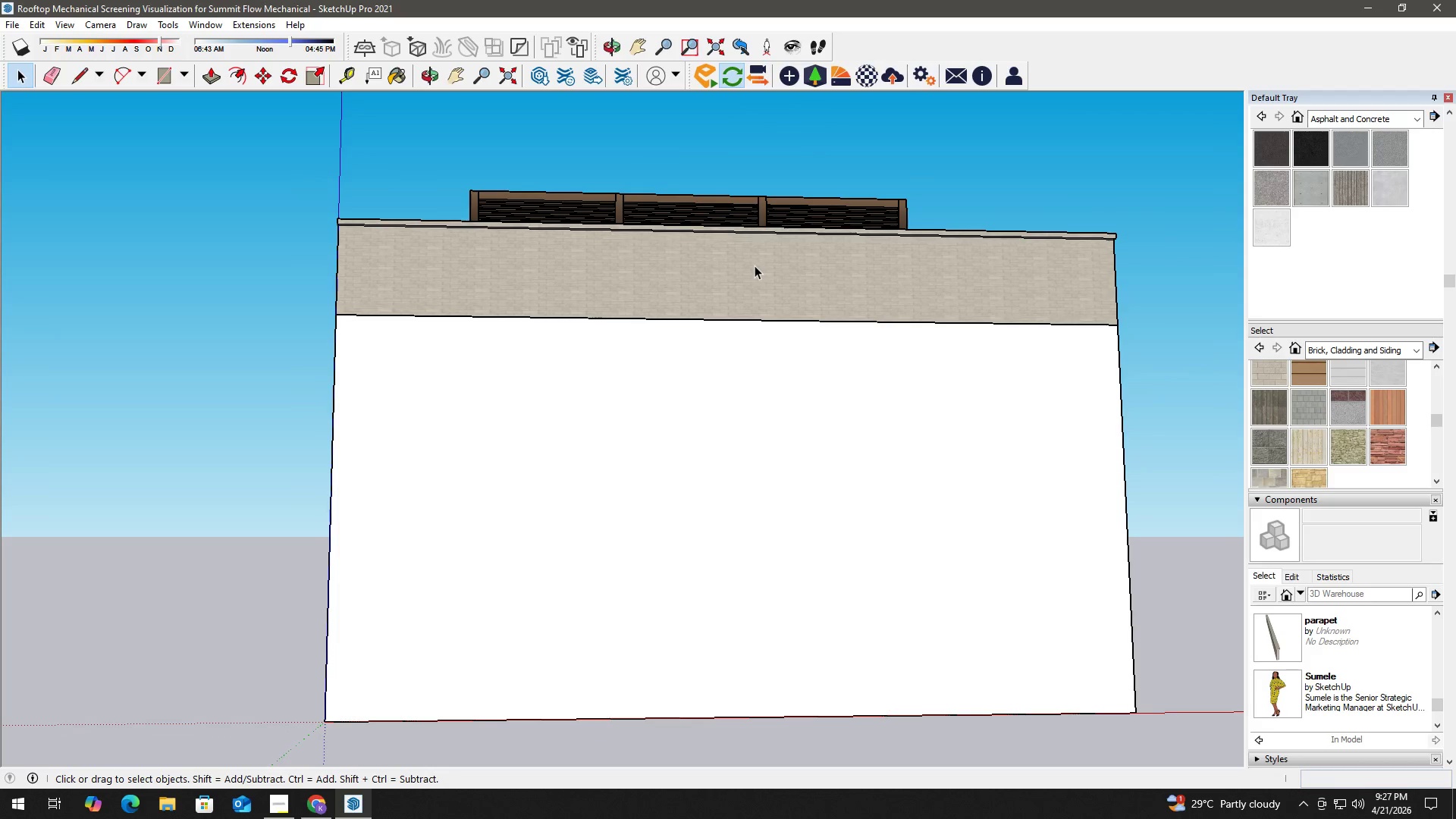 
double_click([755, 265])
 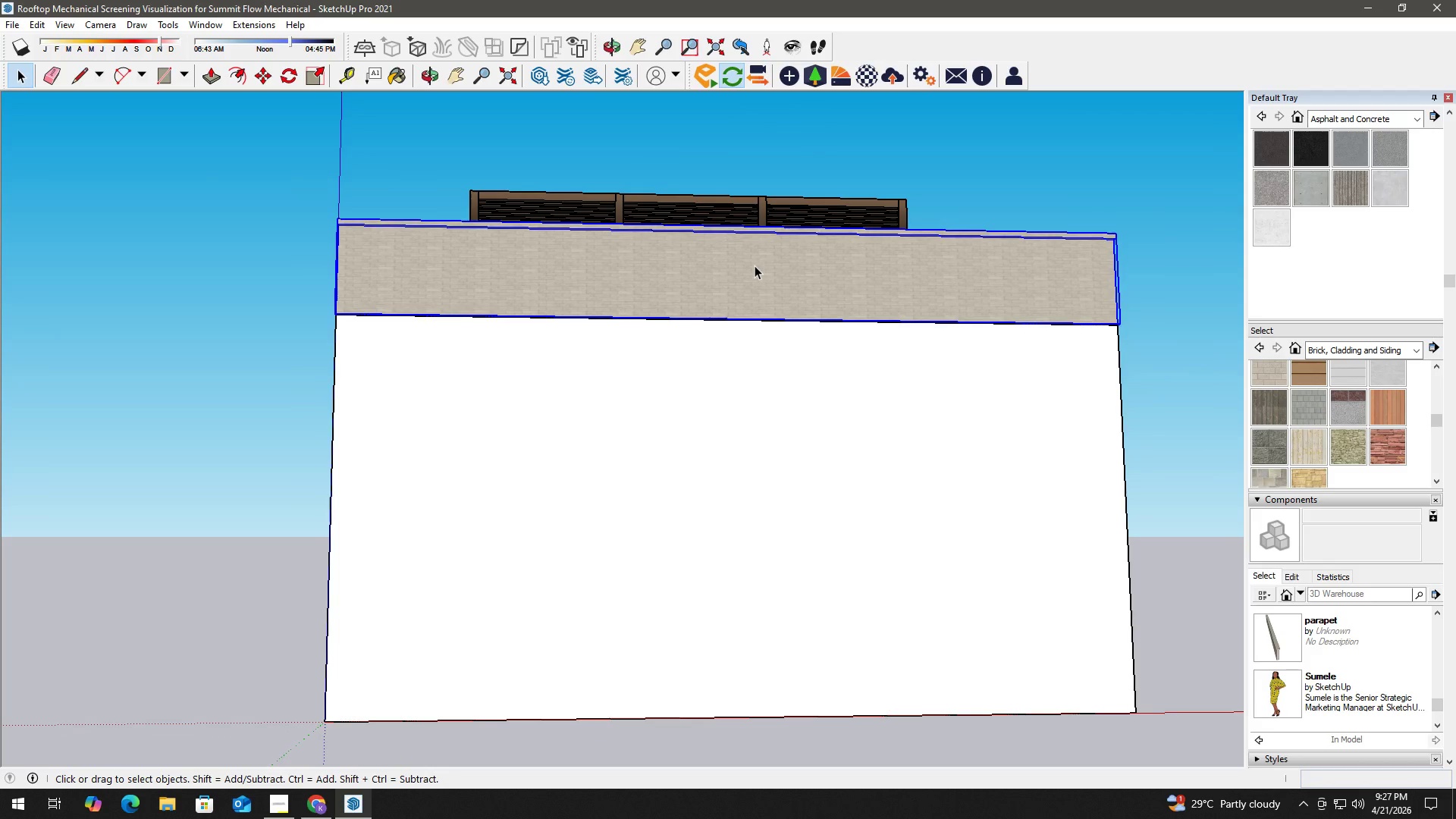 
triple_click([755, 265])
 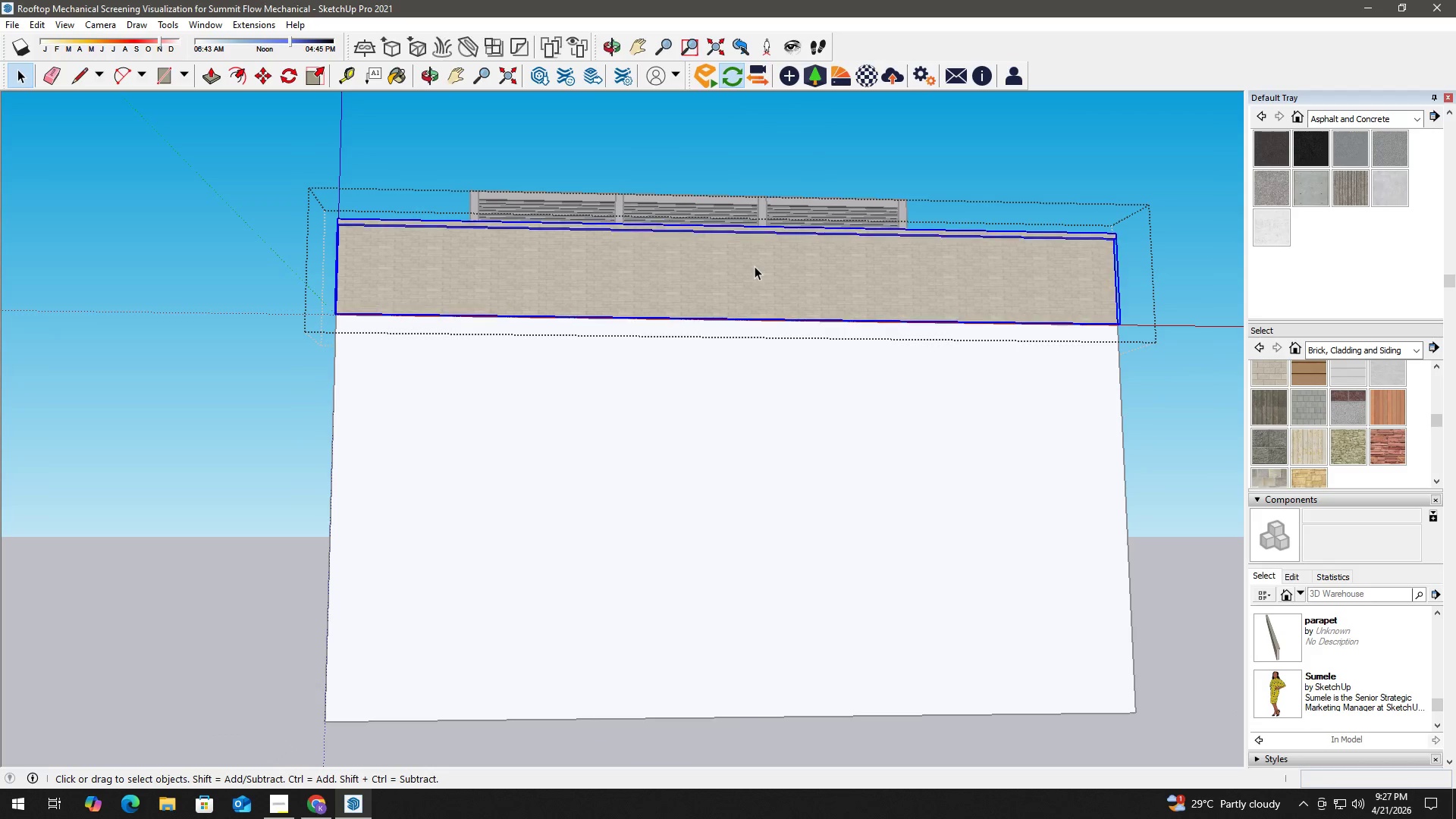 
triple_click([755, 266])
 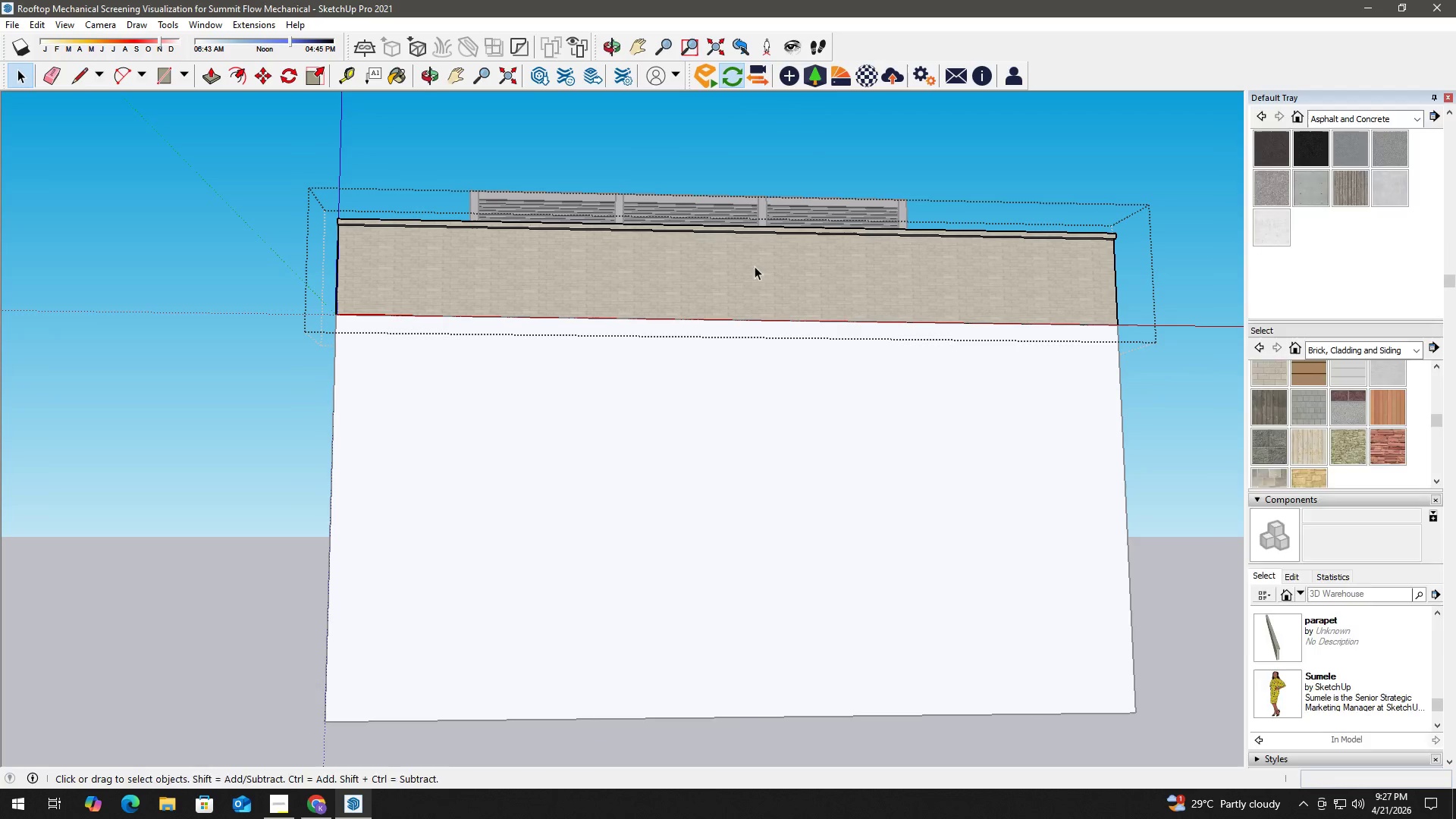 
key(B)